 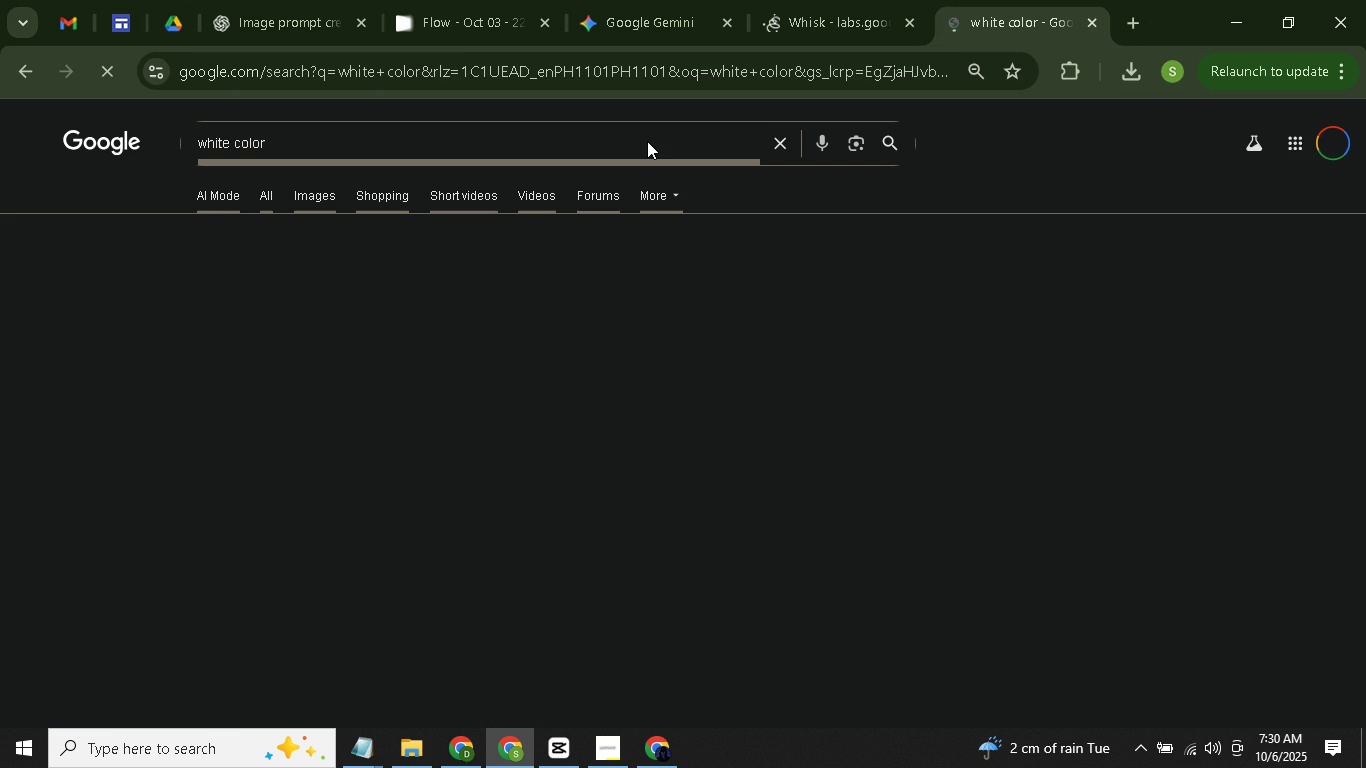 
left_click([307, 191])
 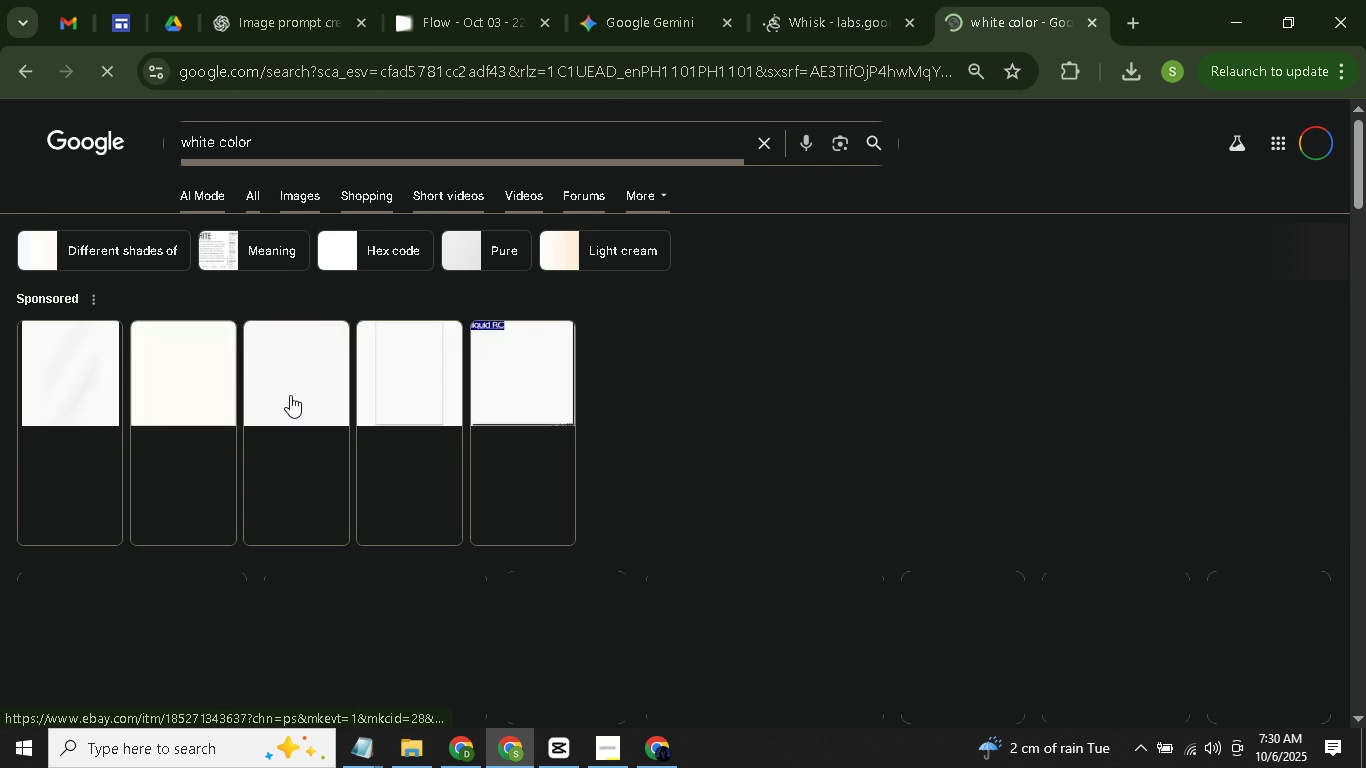 
scroll: coordinate [300, 399], scroll_direction: down, amount: 1.0
 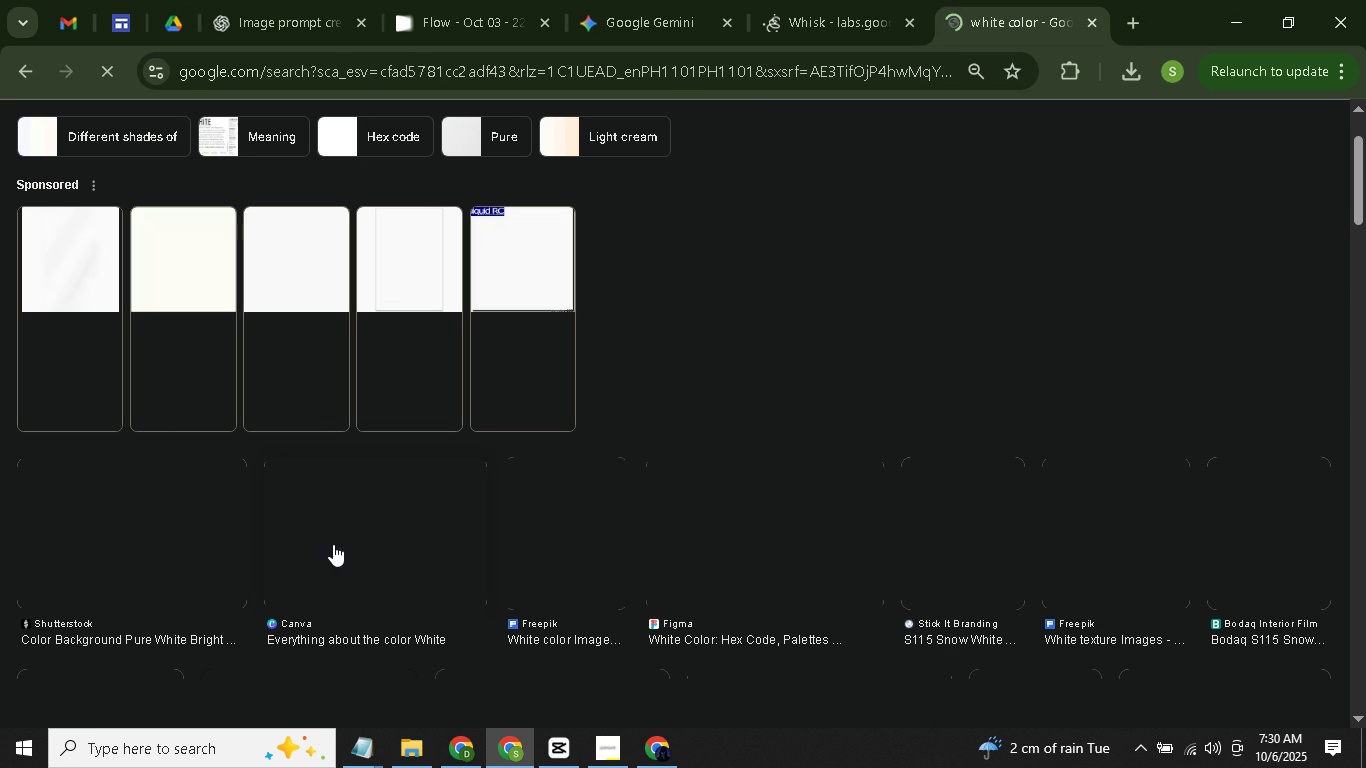 
left_click([114, 512])
 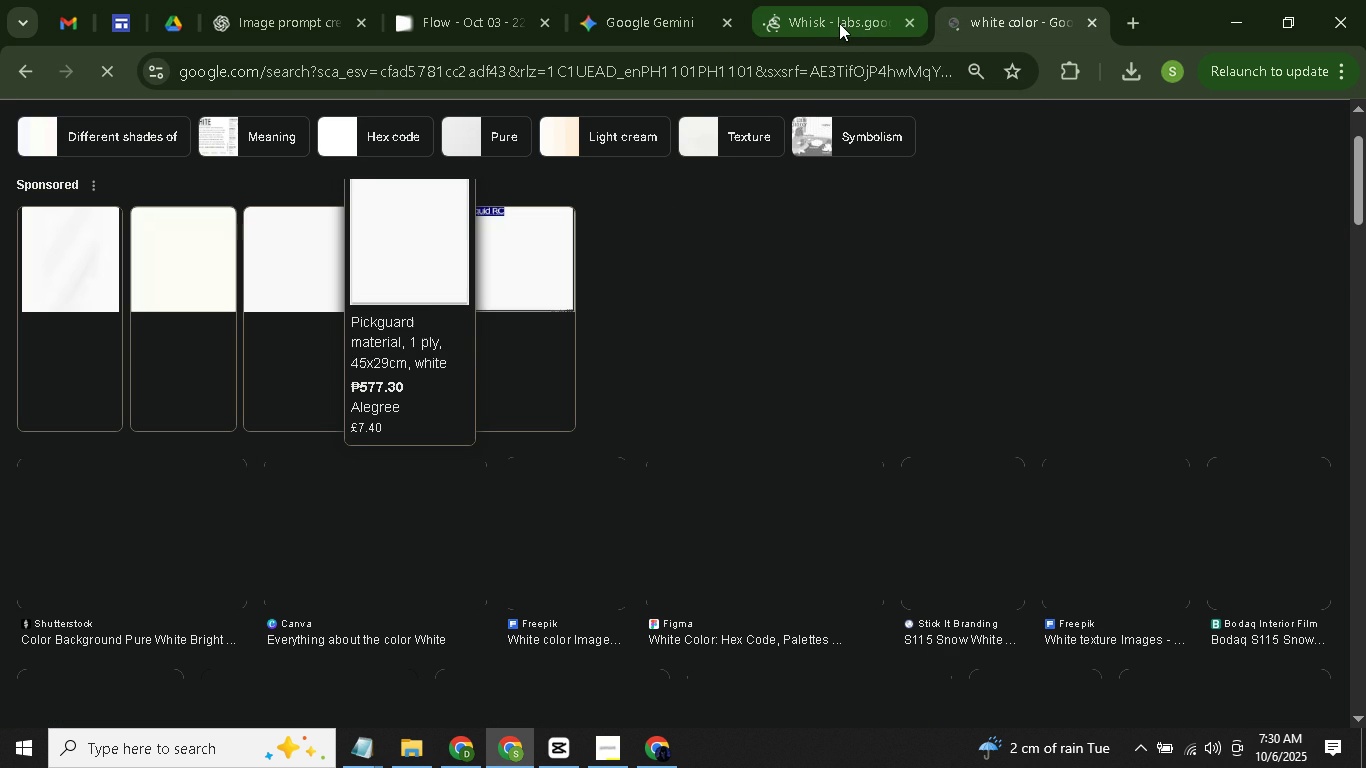 
left_click([866, 16])
 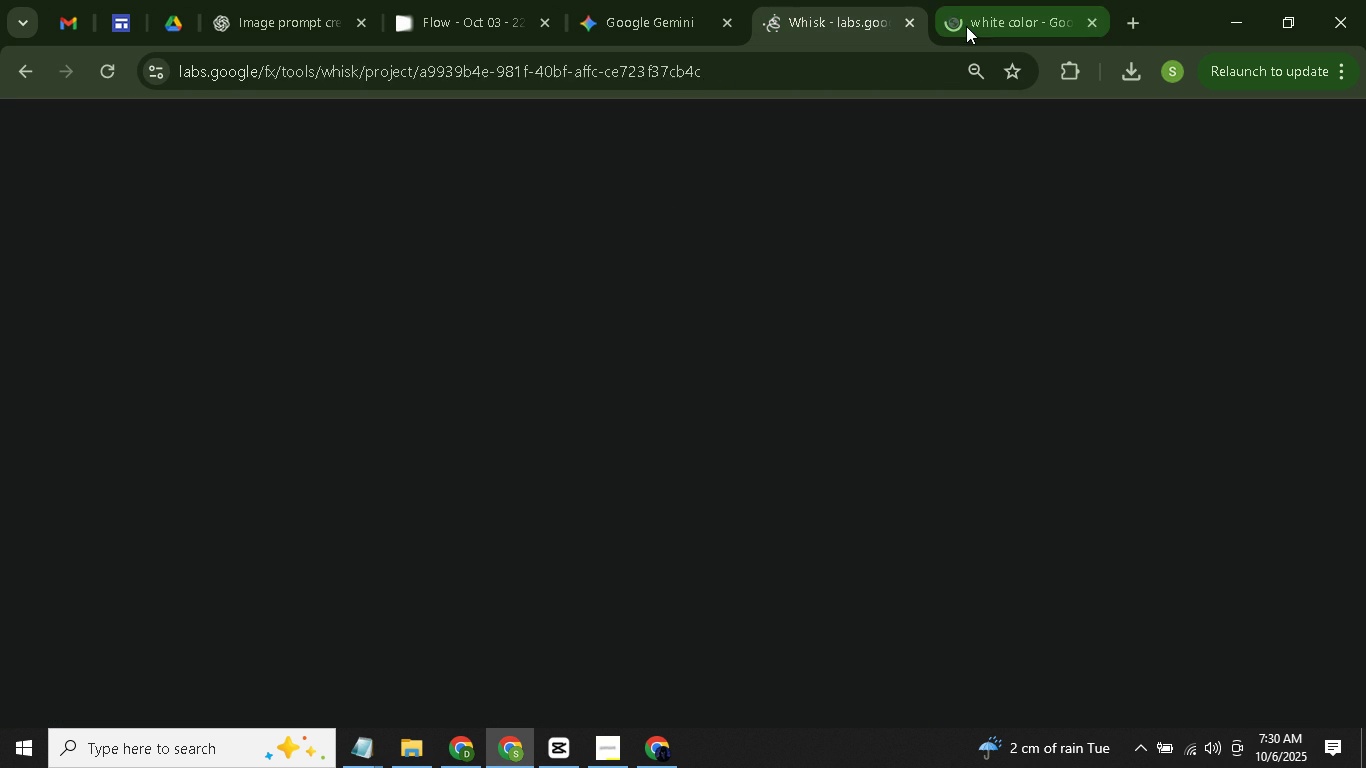 
left_click([970, 26])
 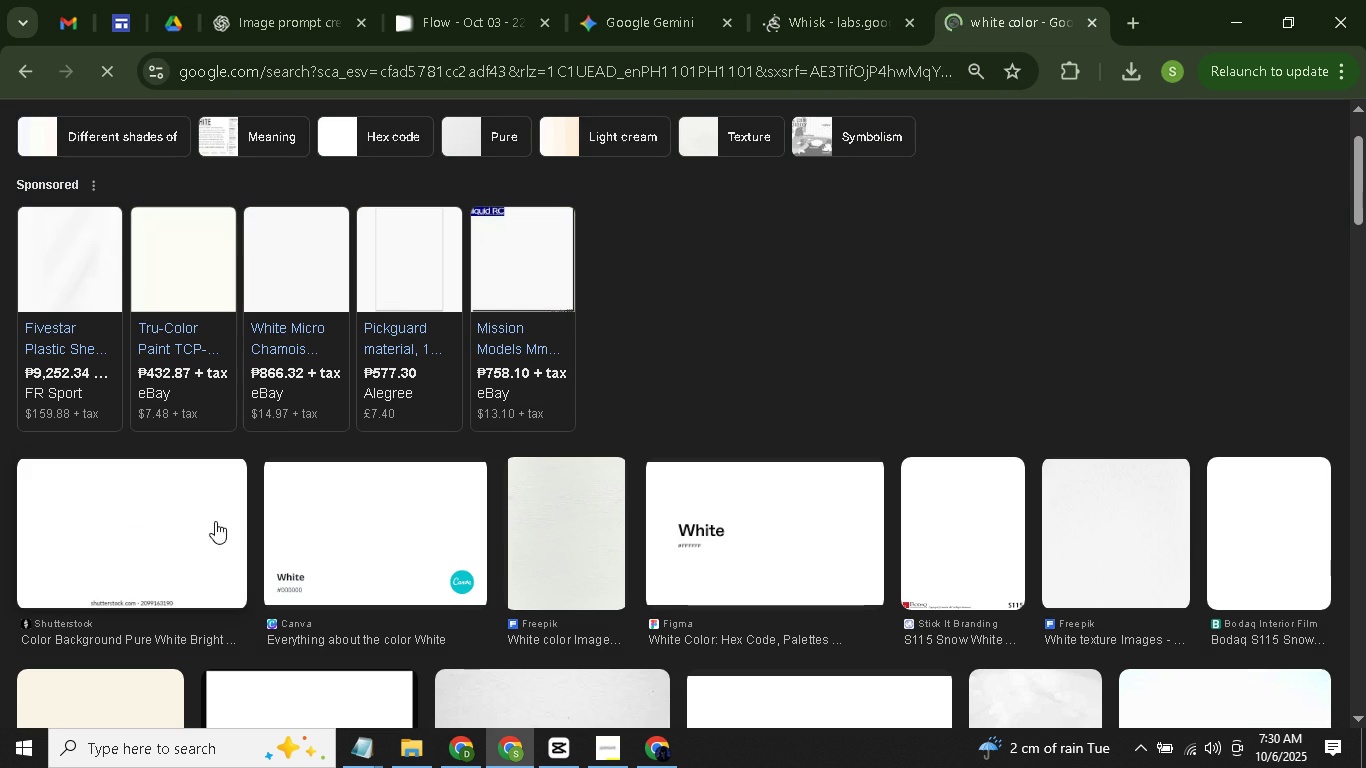 
scroll: coordinate [255, 514], scroll_direction: down, amount: 2.0
 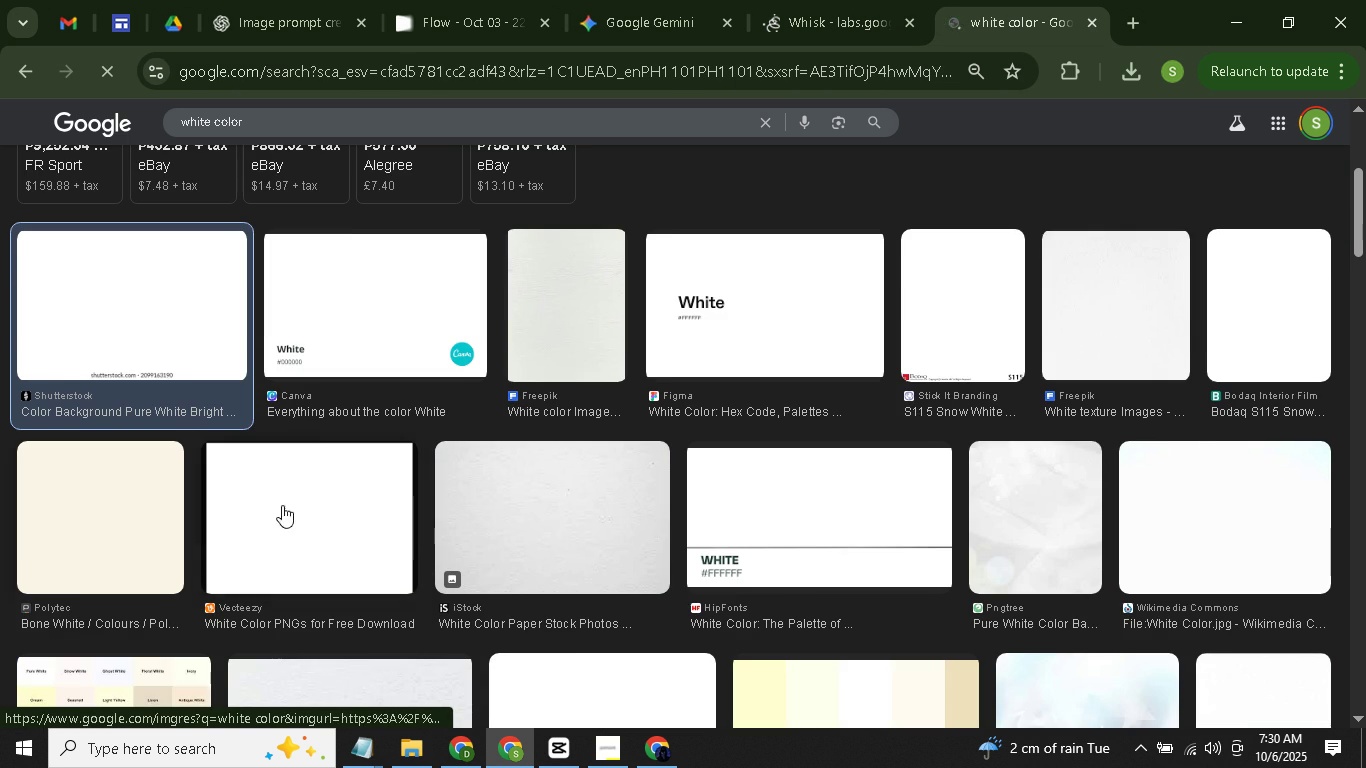 
left_click([317, 508])
 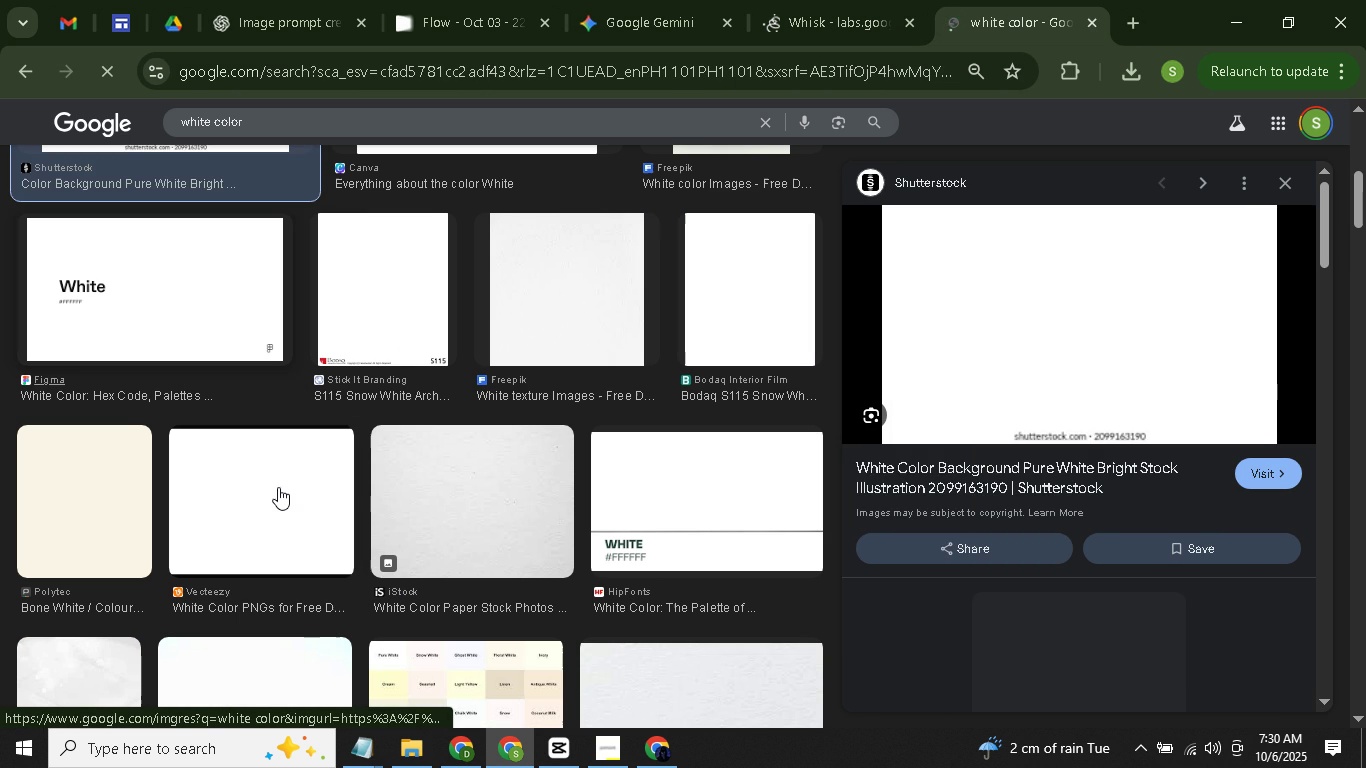 
scroll: coordinate [283, 492], scroll_direction: down, amount: 2.0
 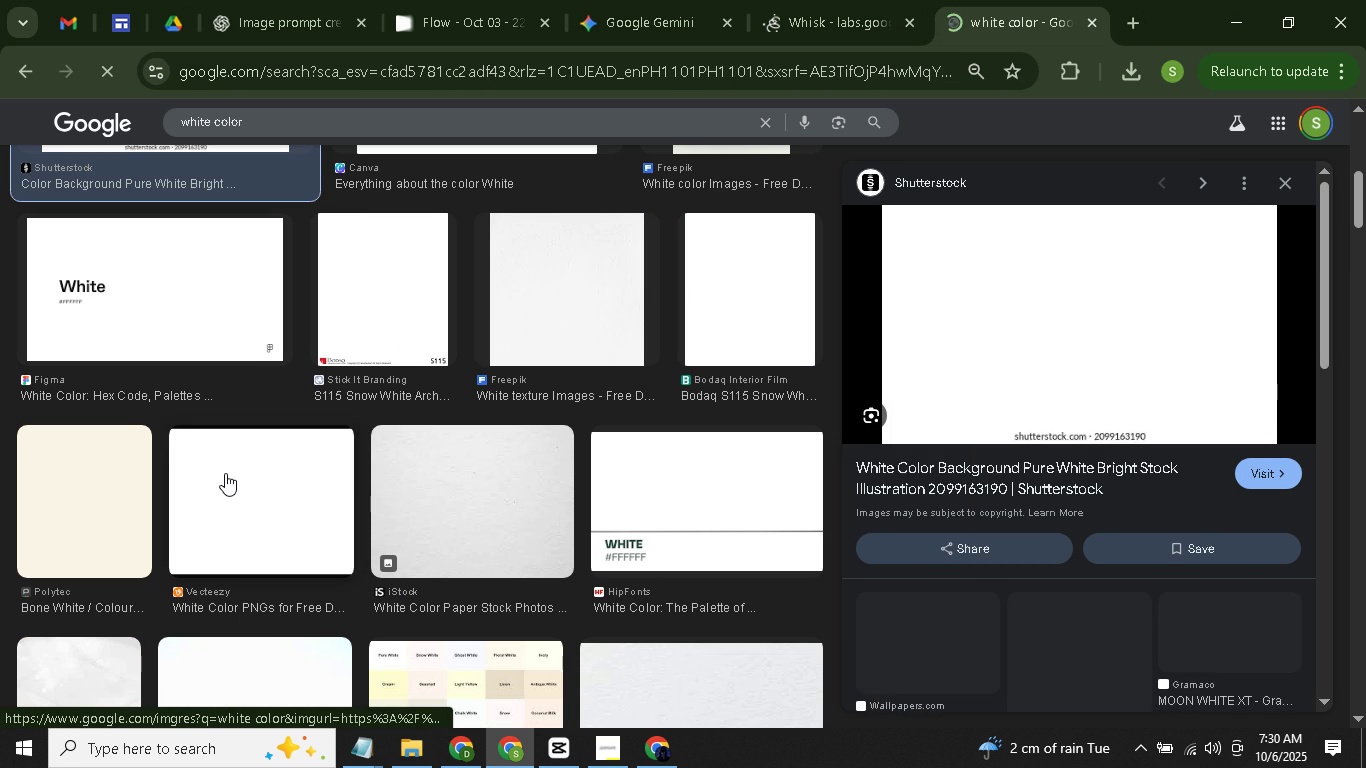 
left_click([225, 473])
 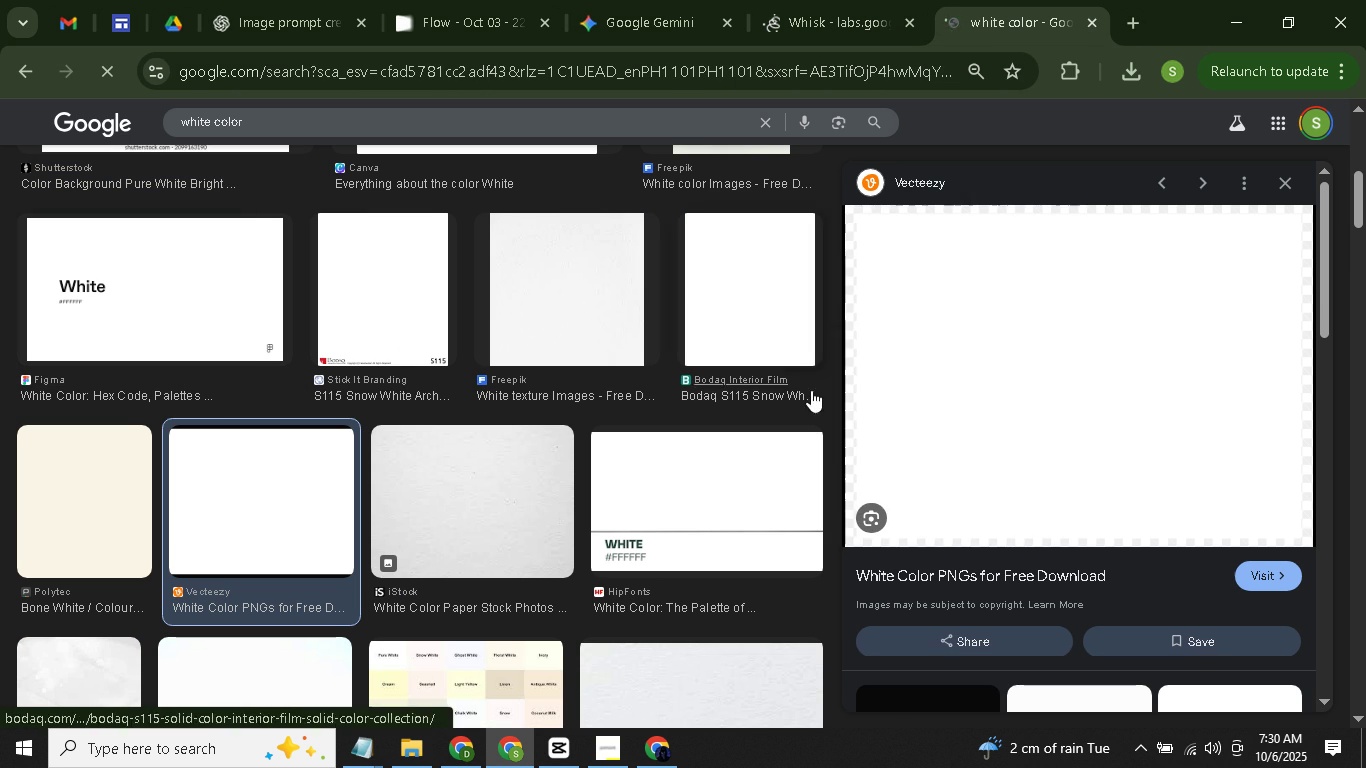 
right_click([1073, 351])
 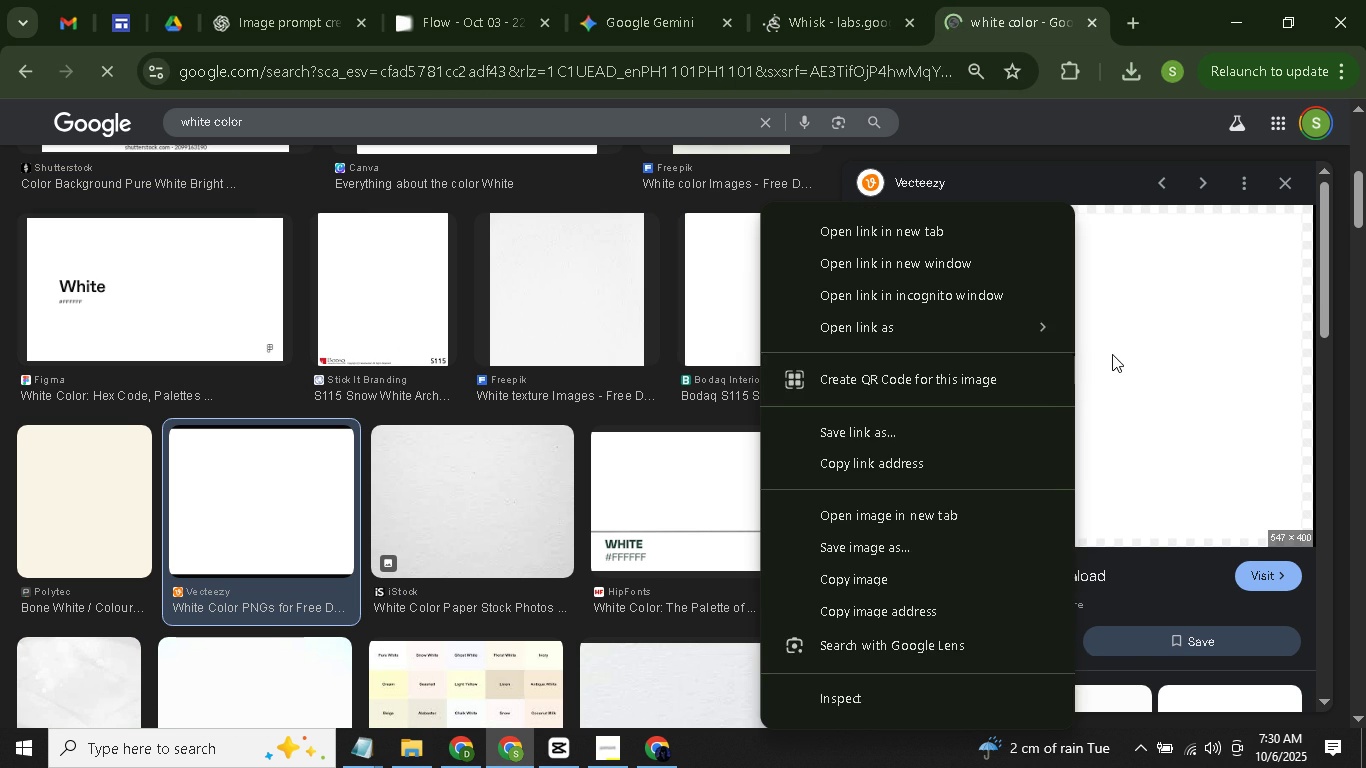 
right_click([1127, 348])
 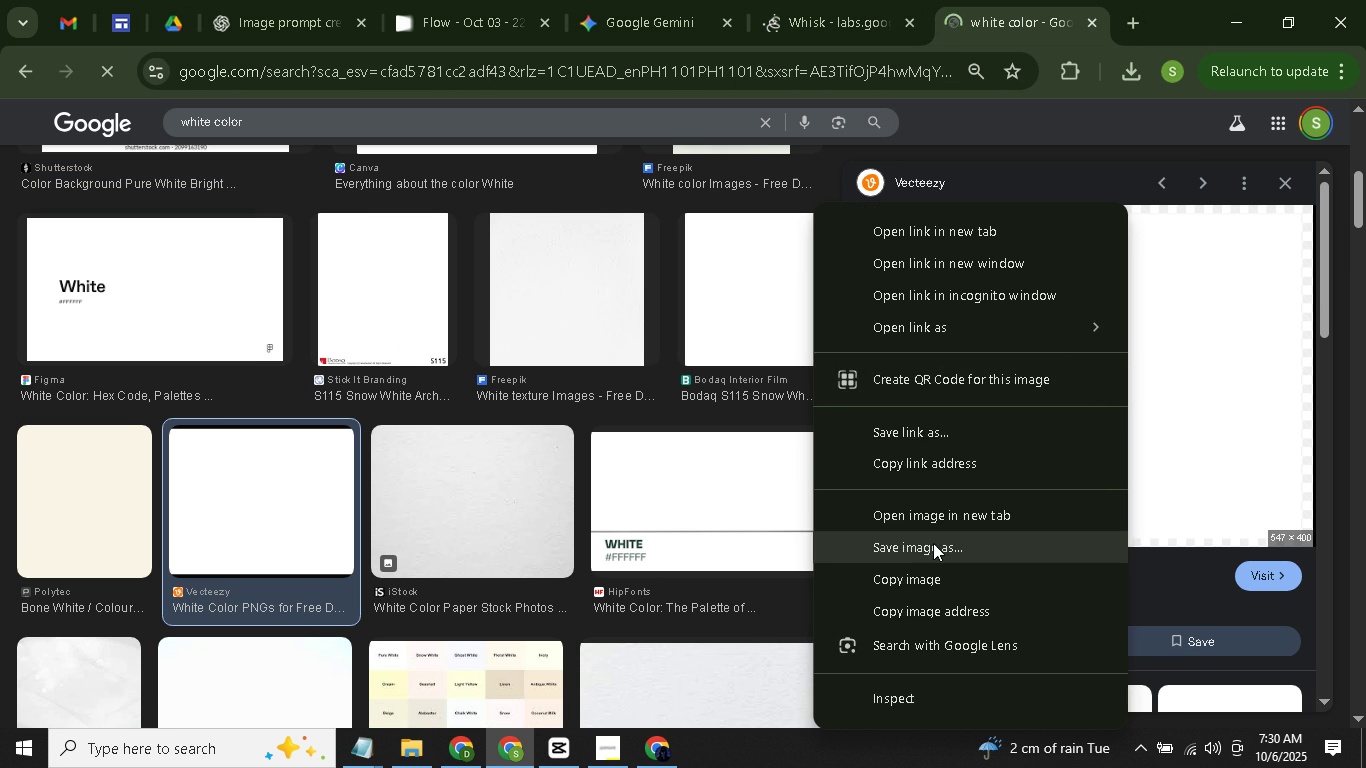 
left_click([933, 543])
 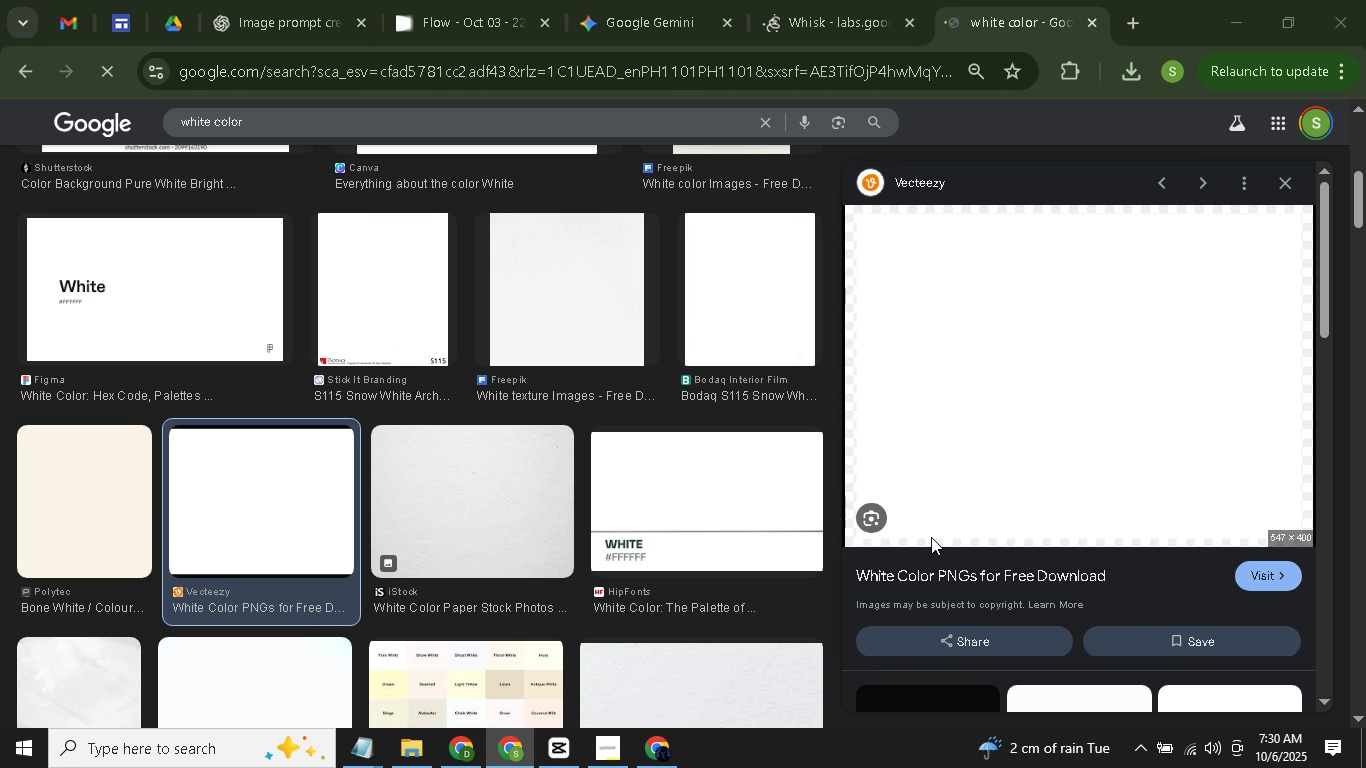 
type(whiet)
 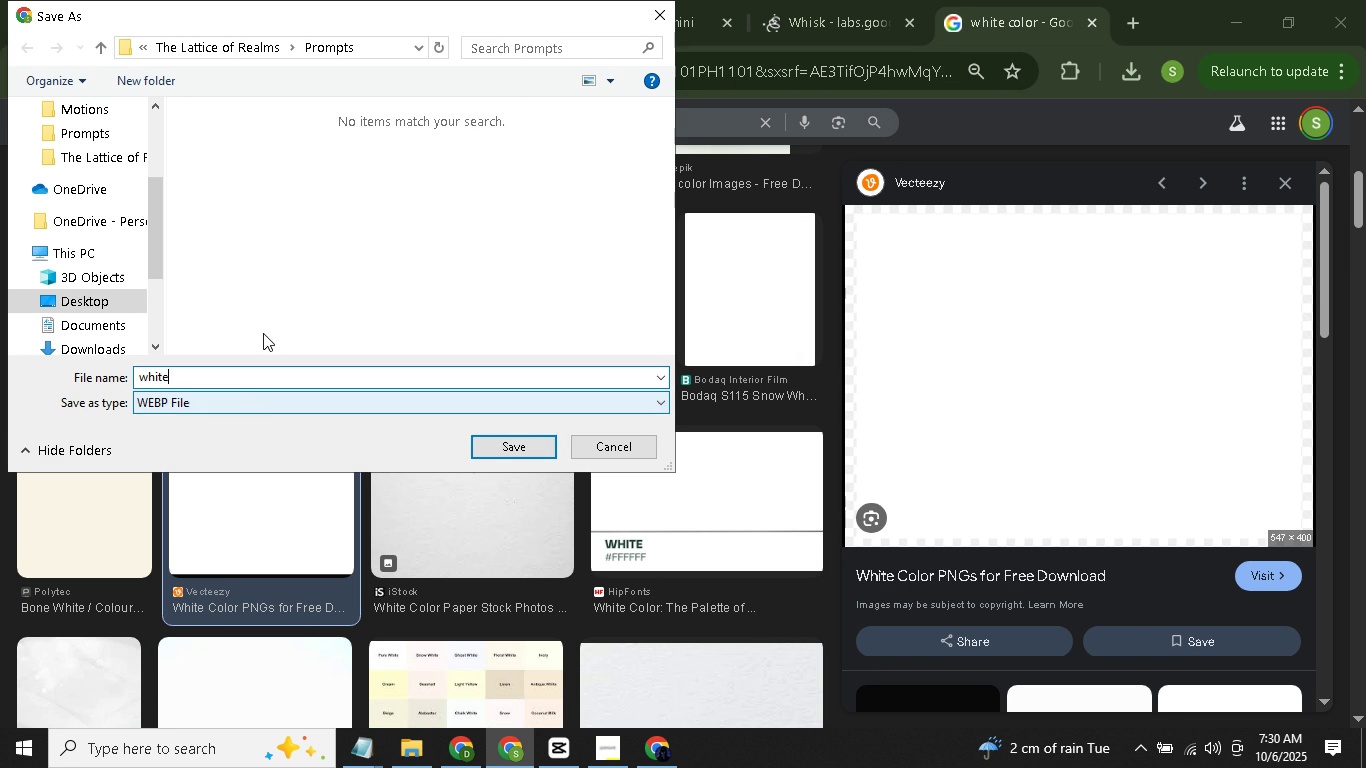 
left_click([268, 405])
 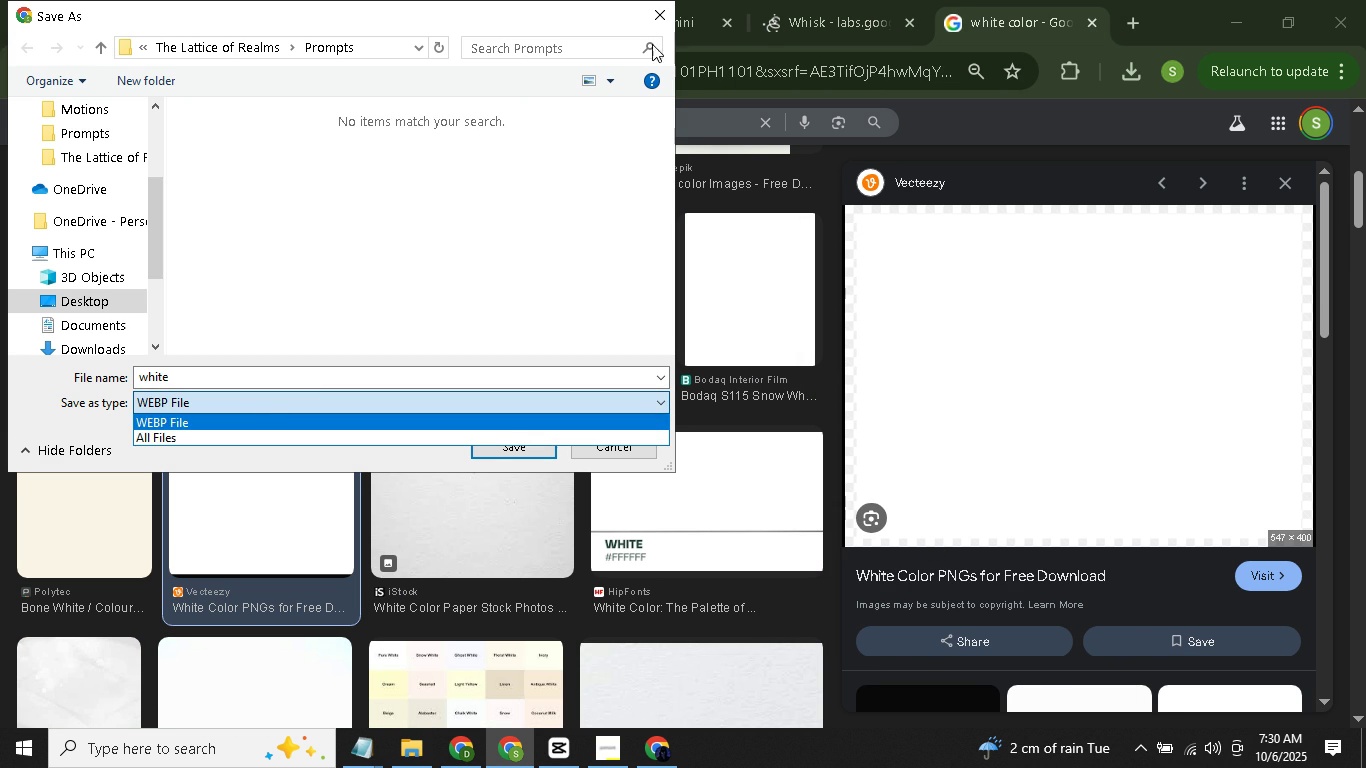 
left_click([659, 21])
 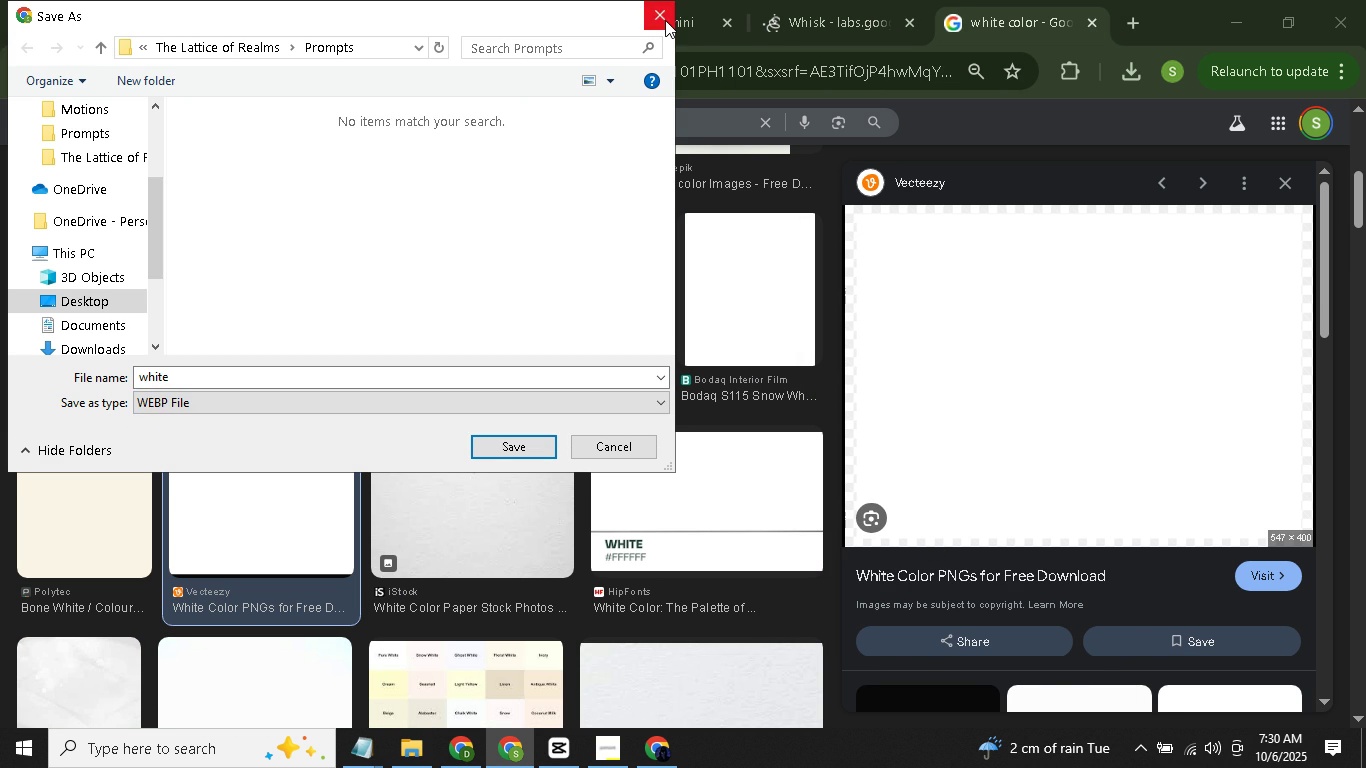 
left_click([665, 19])
 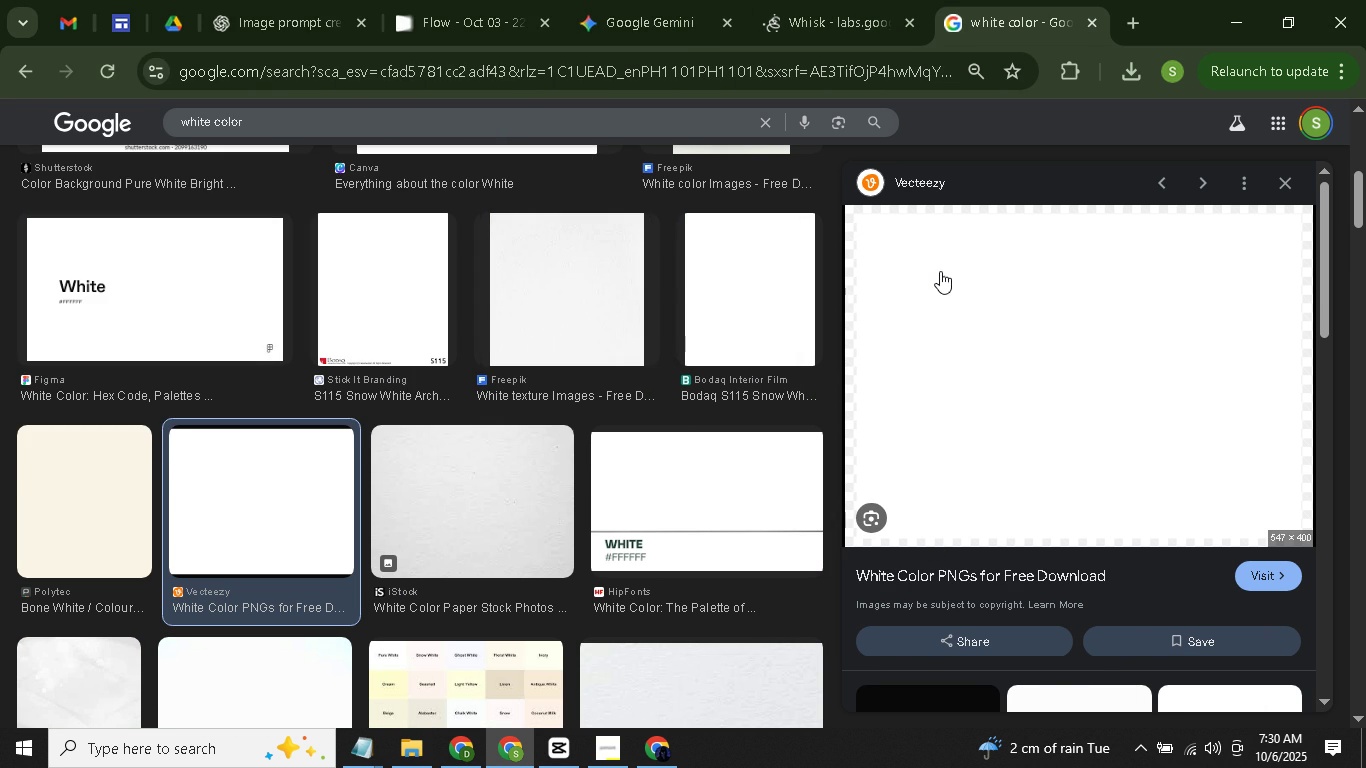 
right_click([940, 271])
 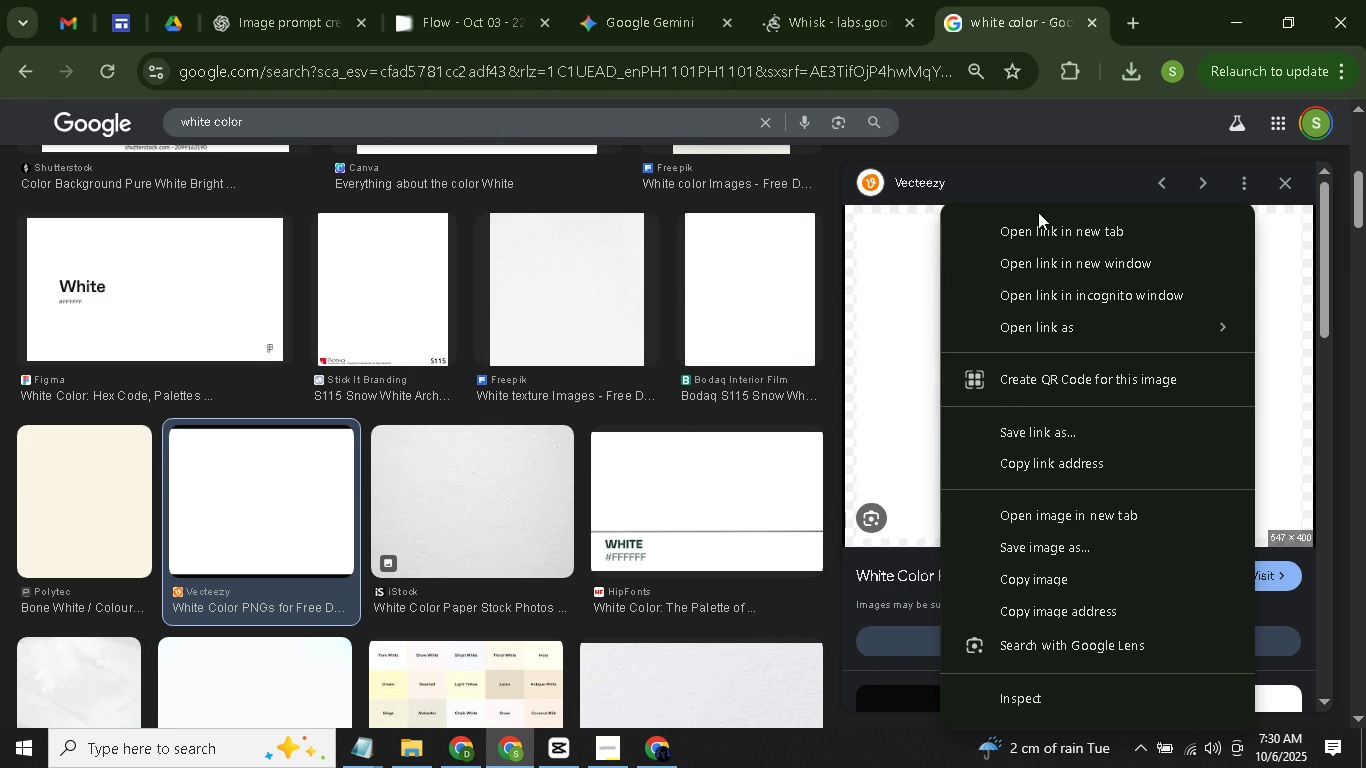 
left_click([1044, 228])
 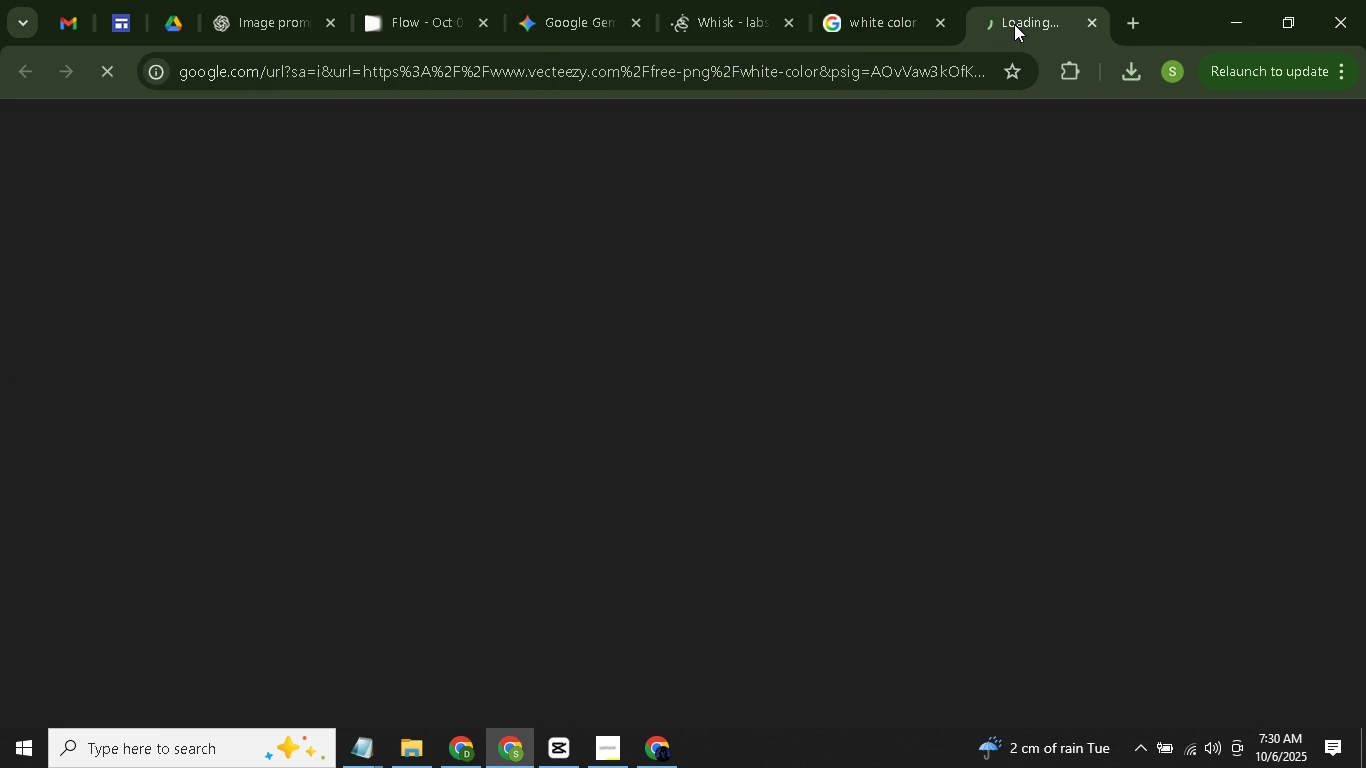 
left_click([1086, 27])
 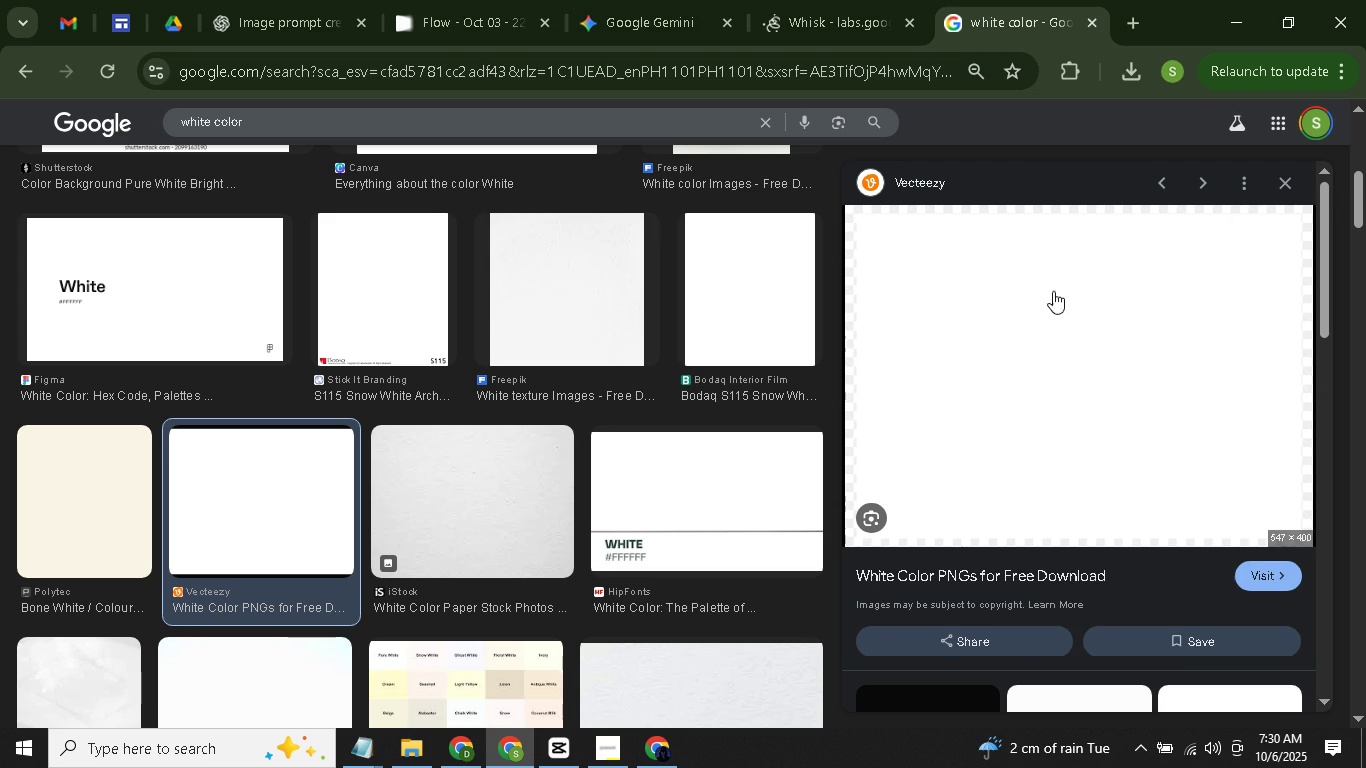 
right_click([1043, 333])
 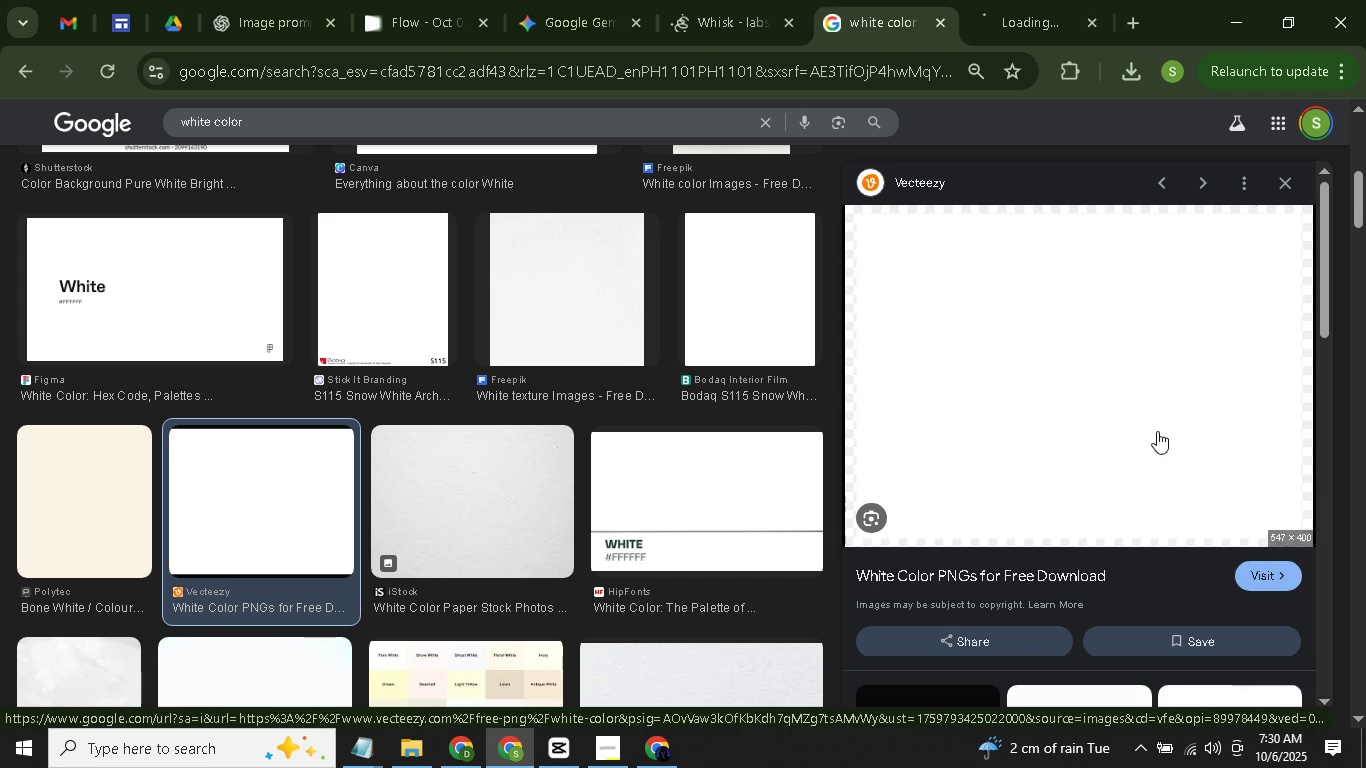 
left_click([1158, 518])
 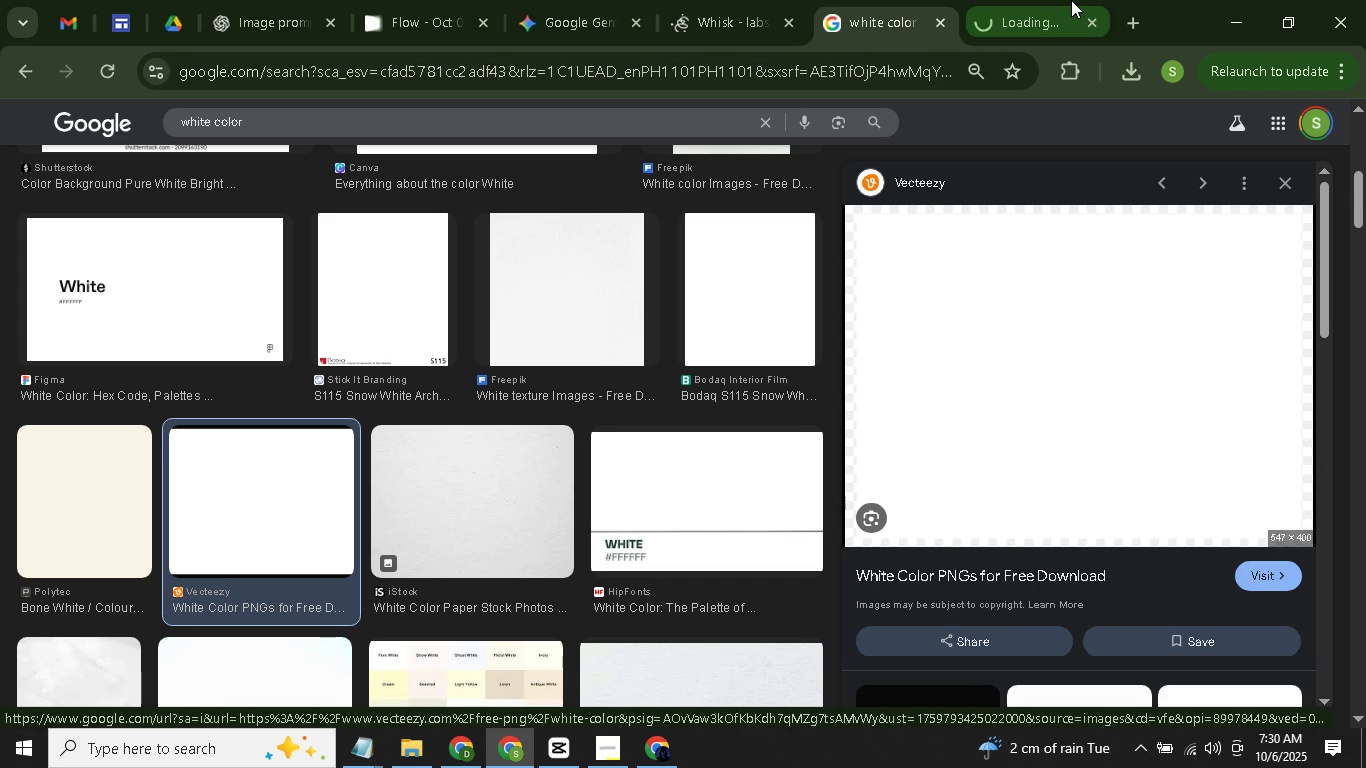 
left_click([1038, 0])
 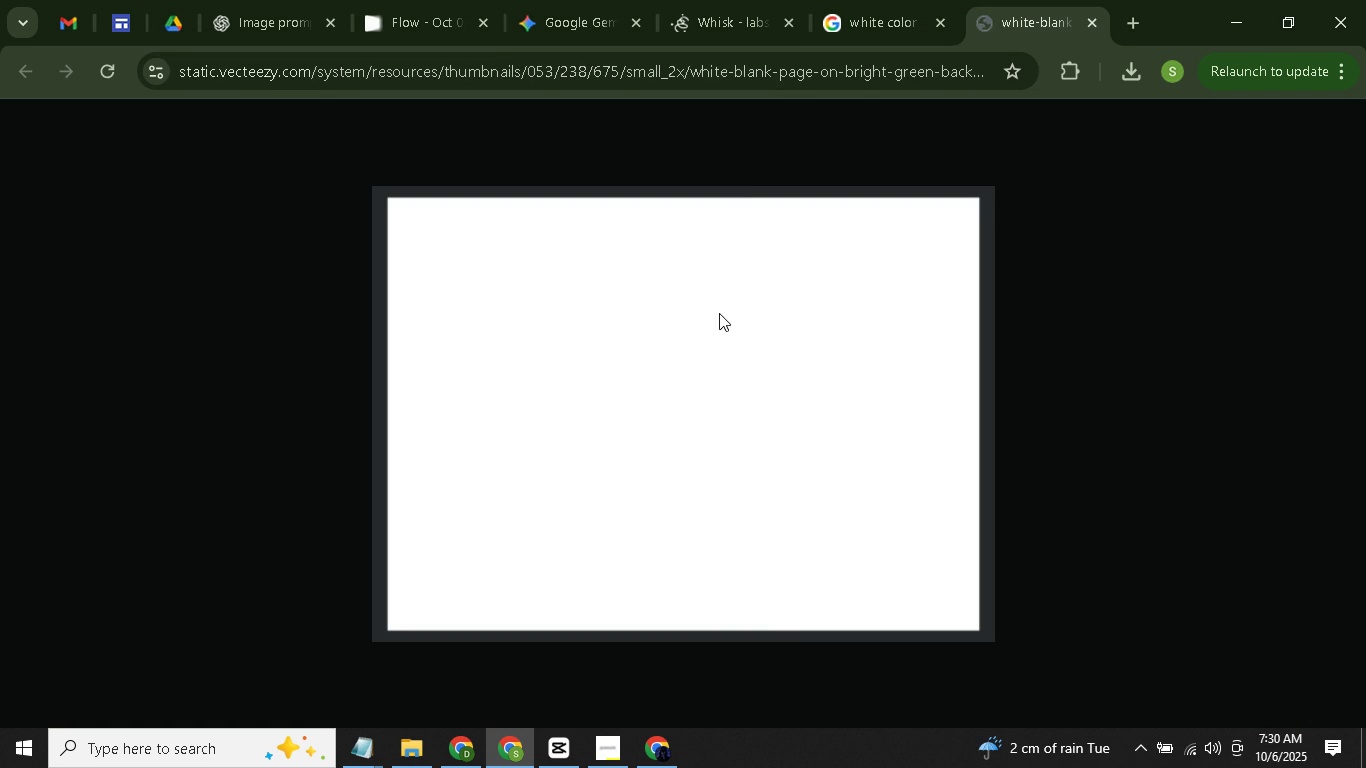 
right_click([702, 358])
 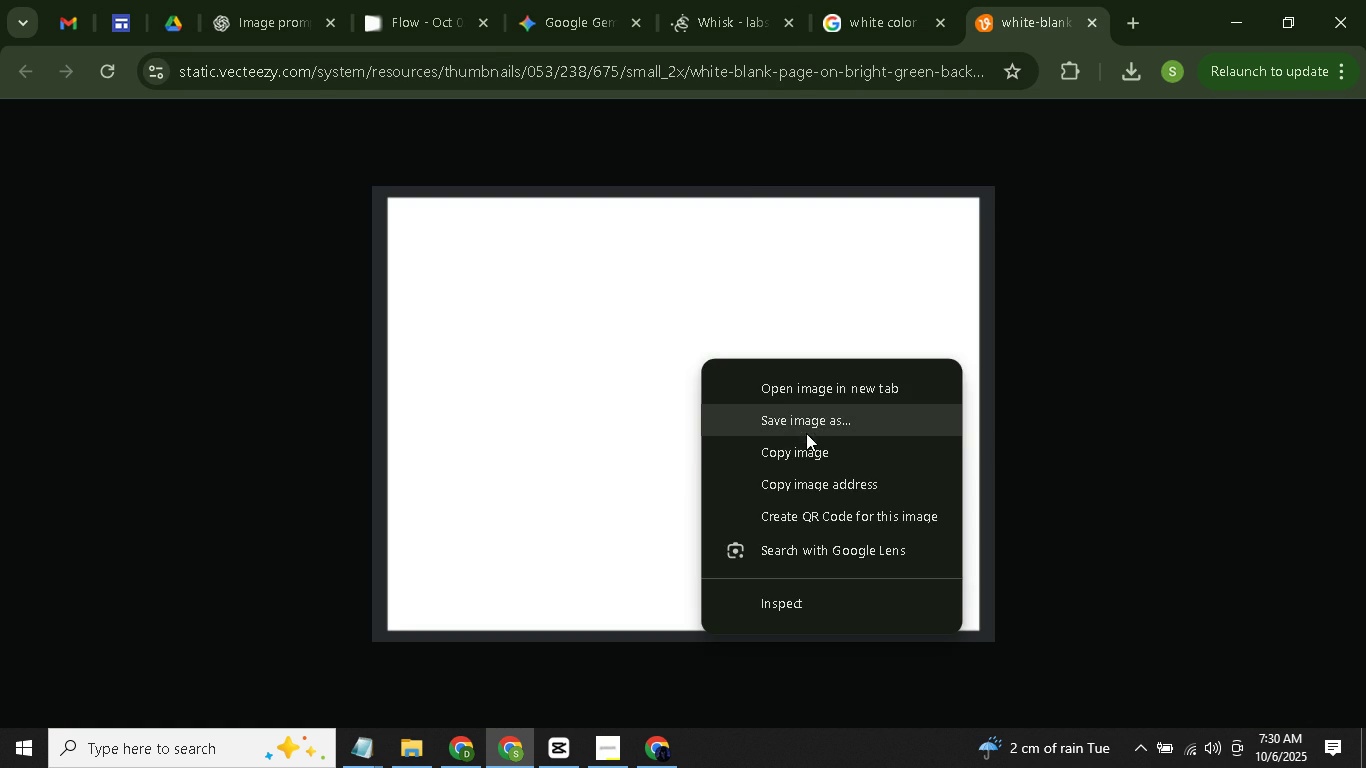 
left_click([804, 425])
 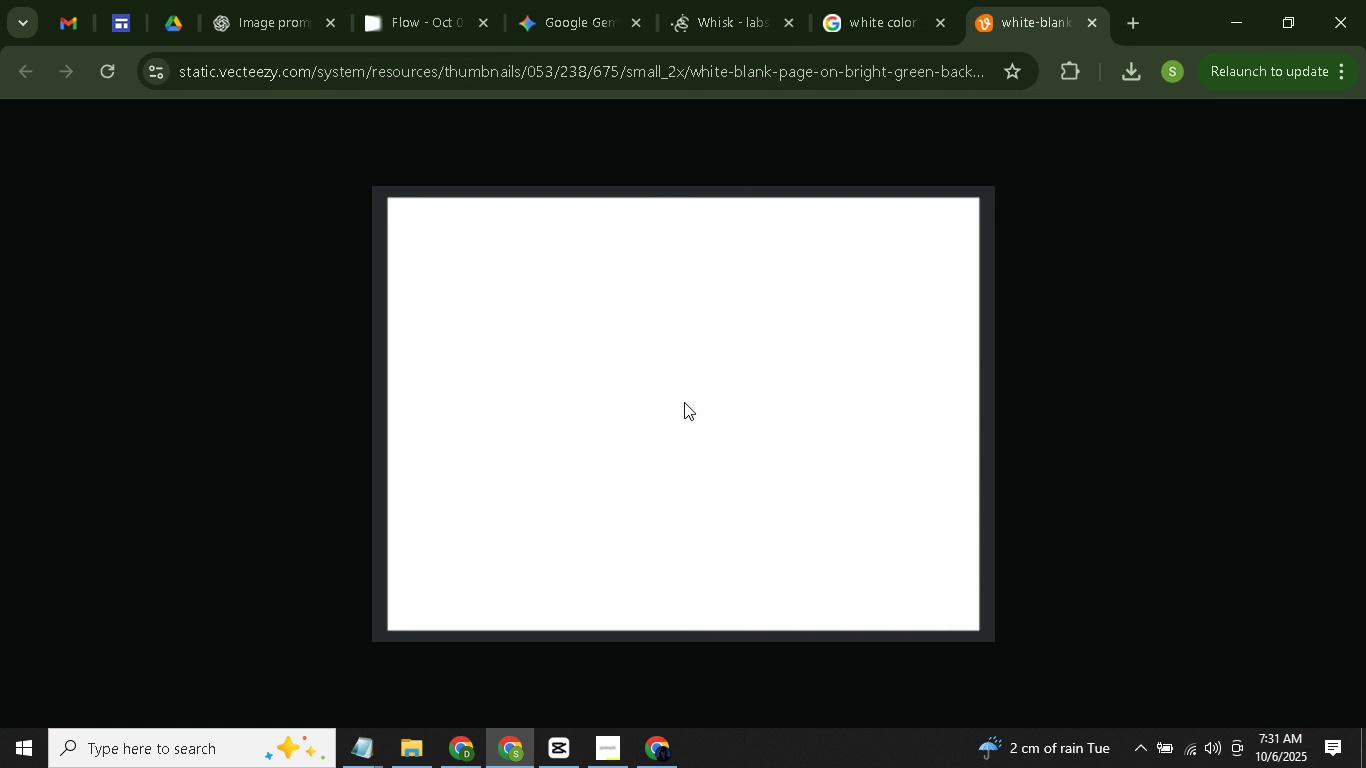 
right_click([647, 399])
 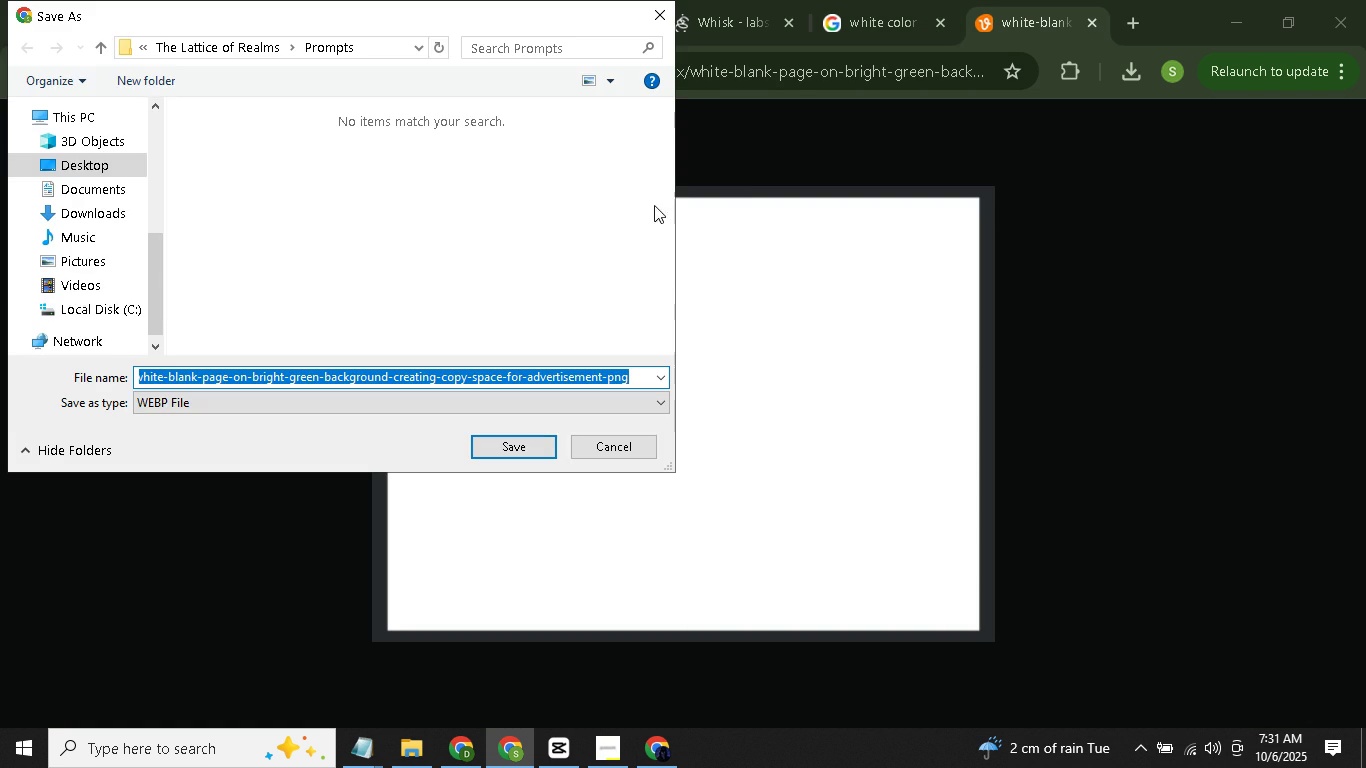 
left_click([661, 18])
 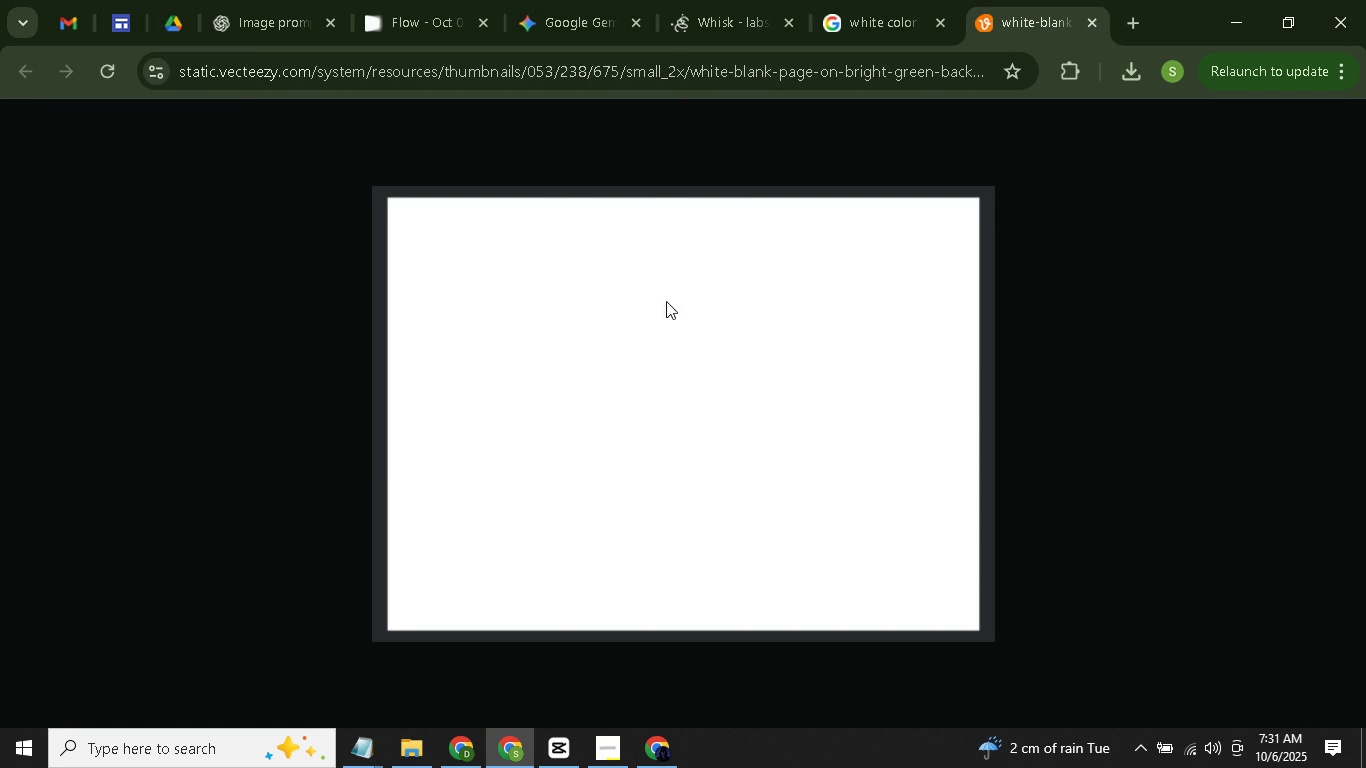 
right_click([666, 319])
 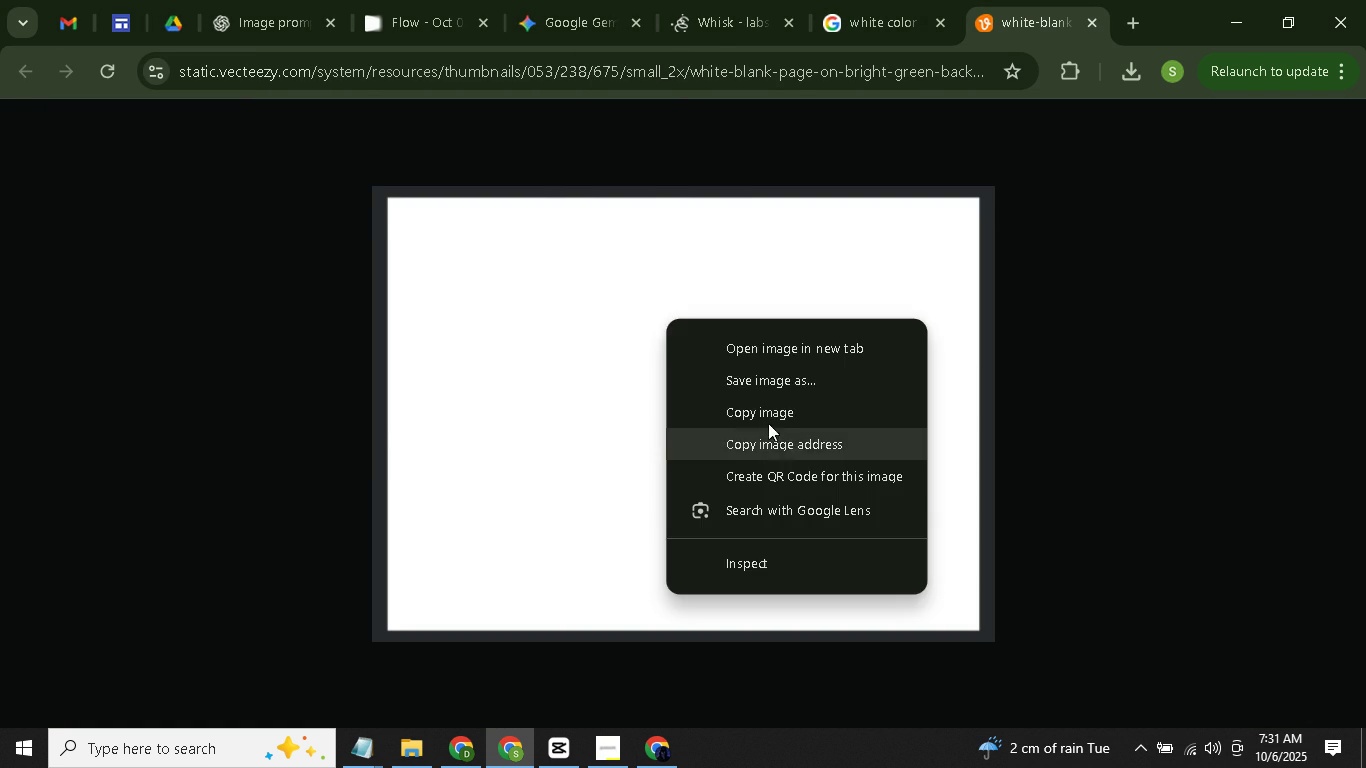 
left_click([768, 408])
 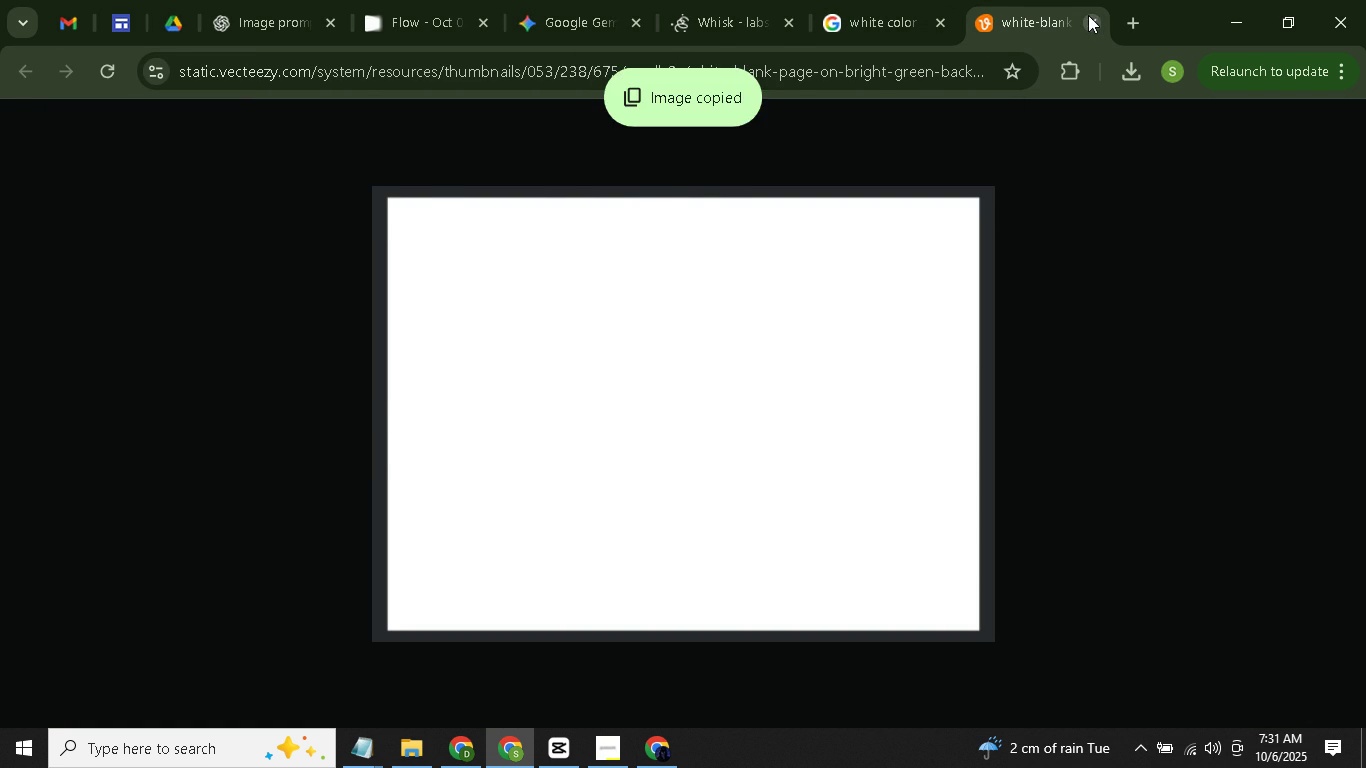 
left_click([1095, 16])
 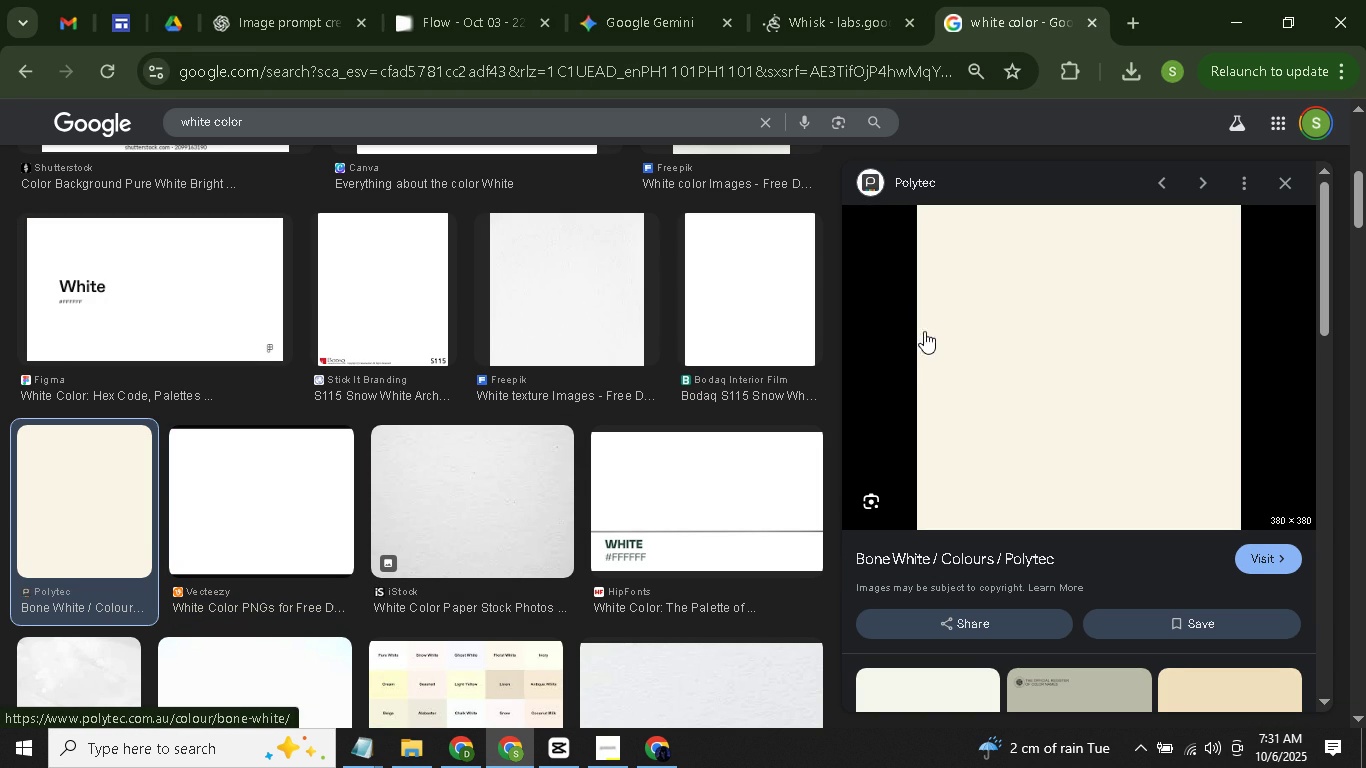 
wait(6.6)
 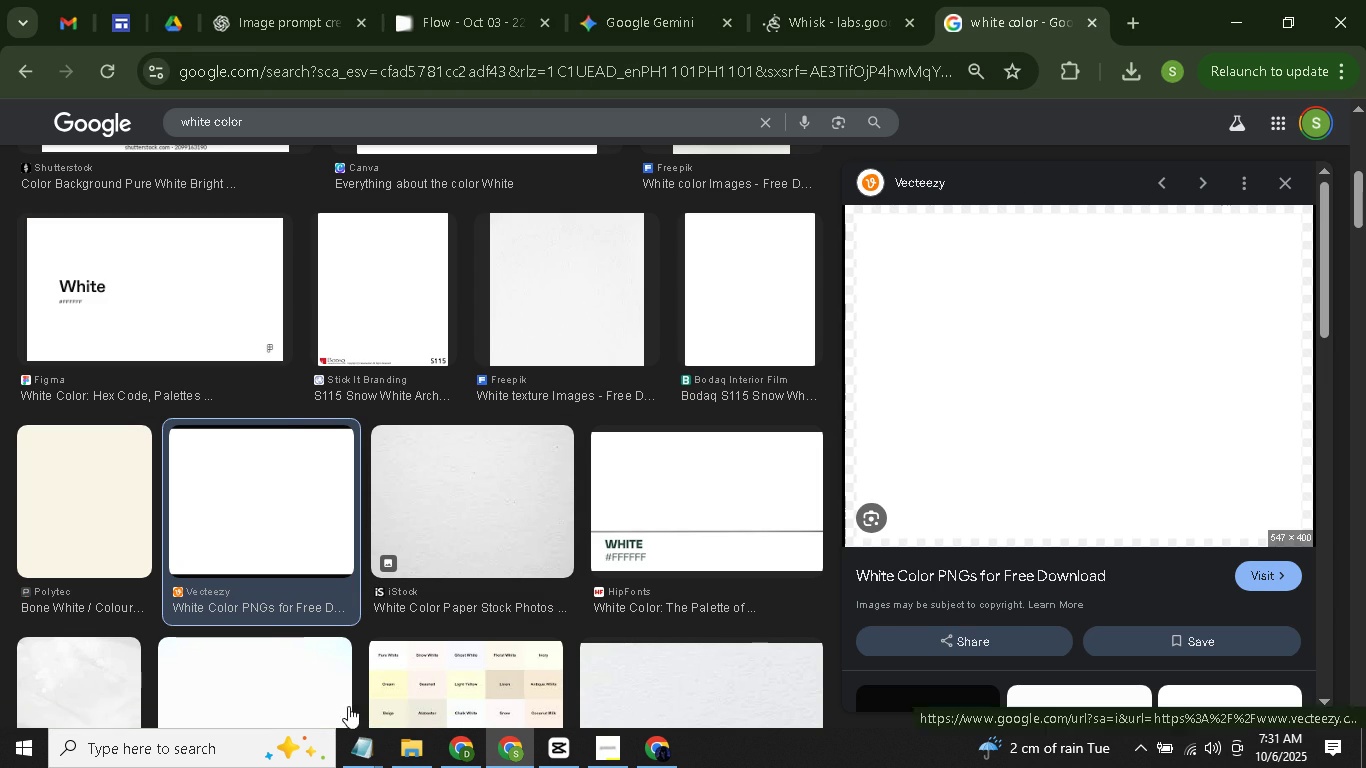 
scroll: coordinate [561, 368], scroll_direction: down, amount: 2.0
 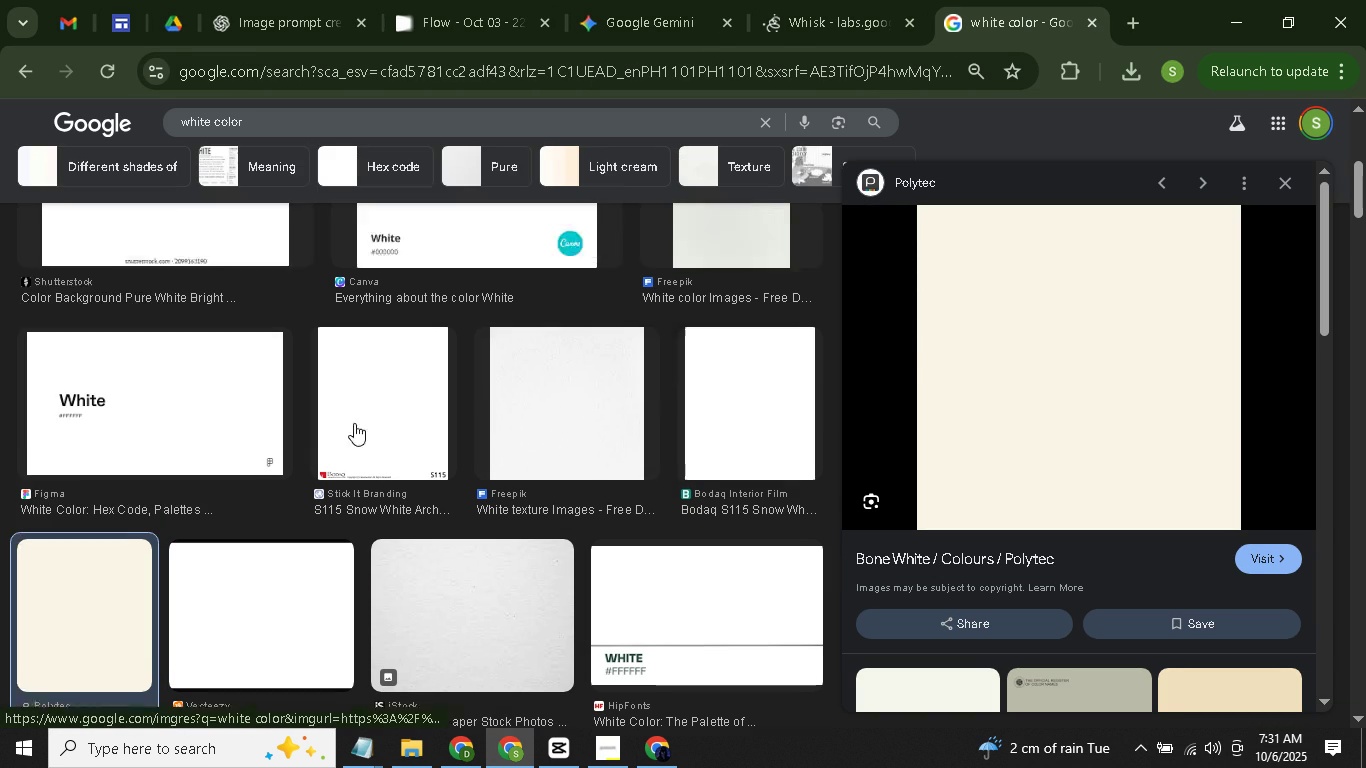 
scroll: coordinate [438, 368], scroll_direction: up, amount: 5.0
 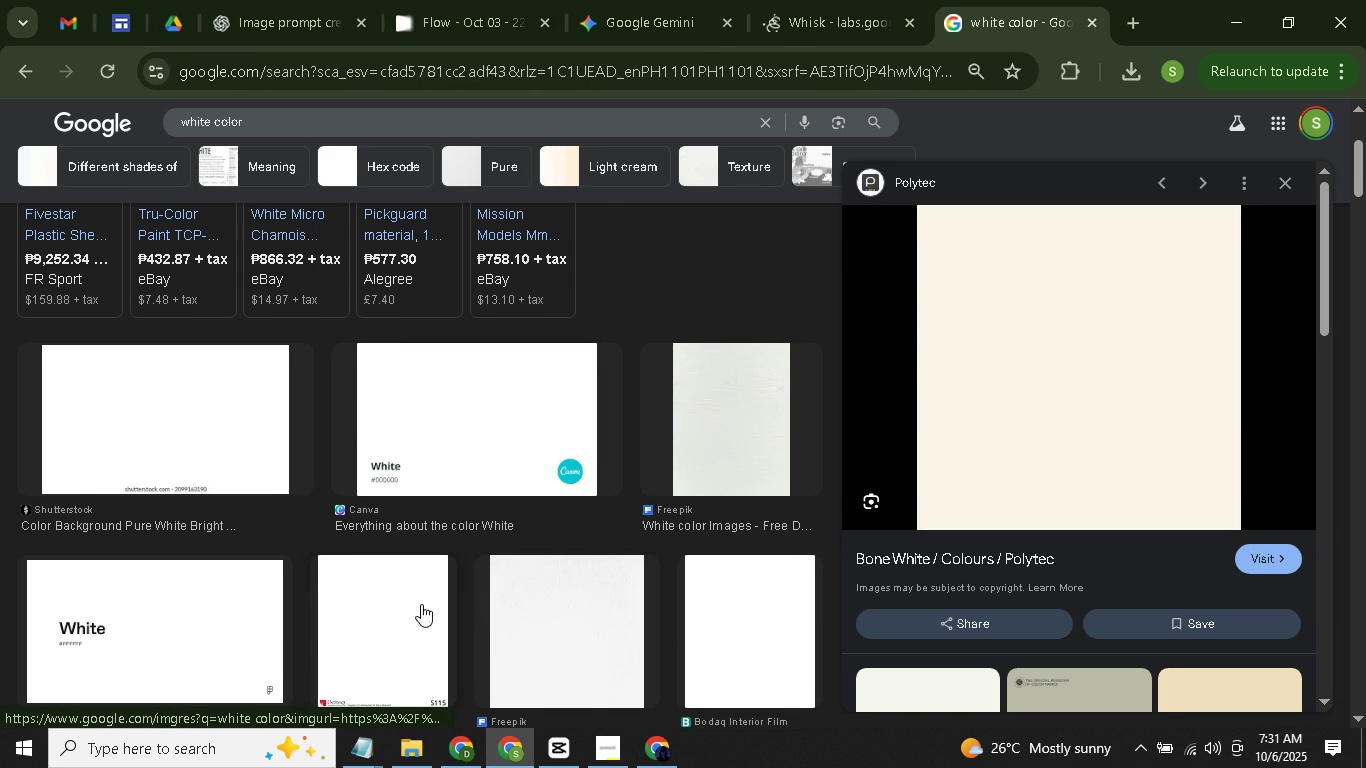 
left_click([567, 615])
 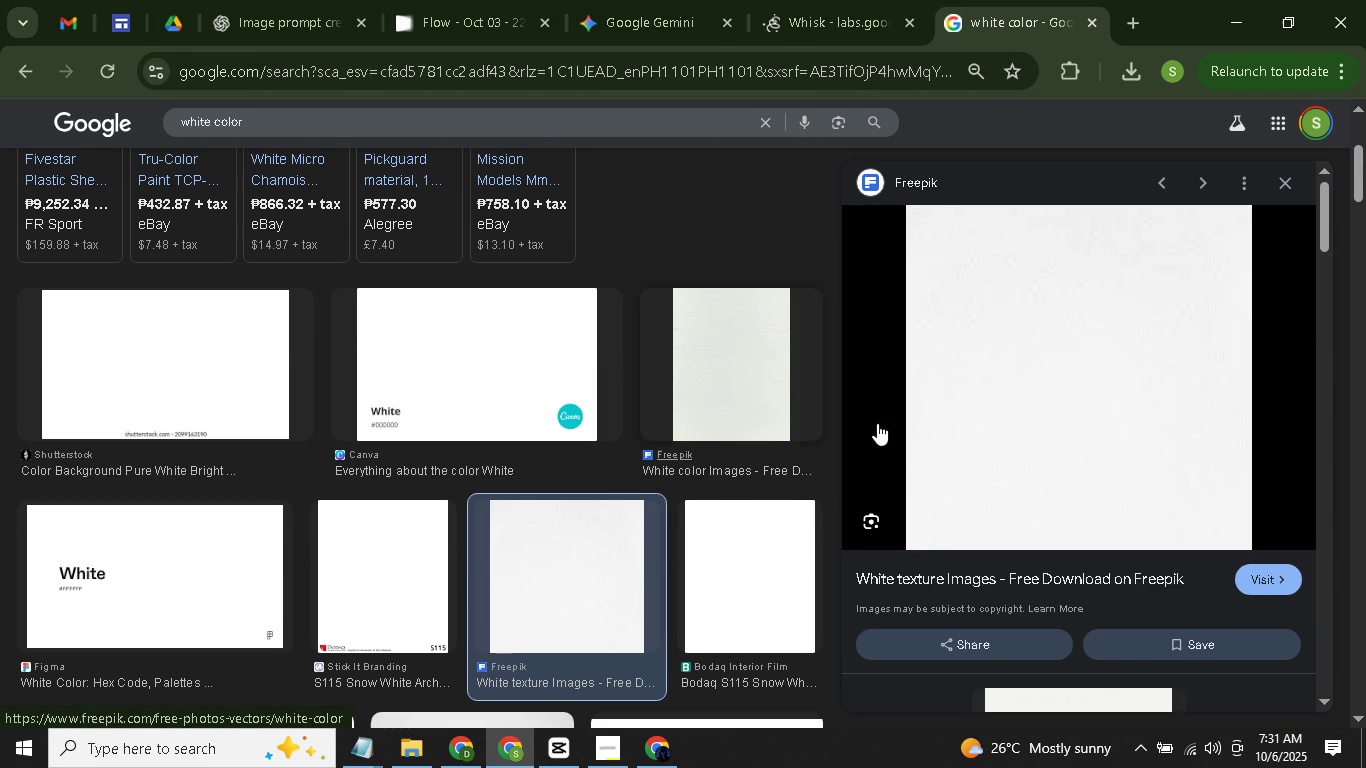 
right_click([1008, 399])
 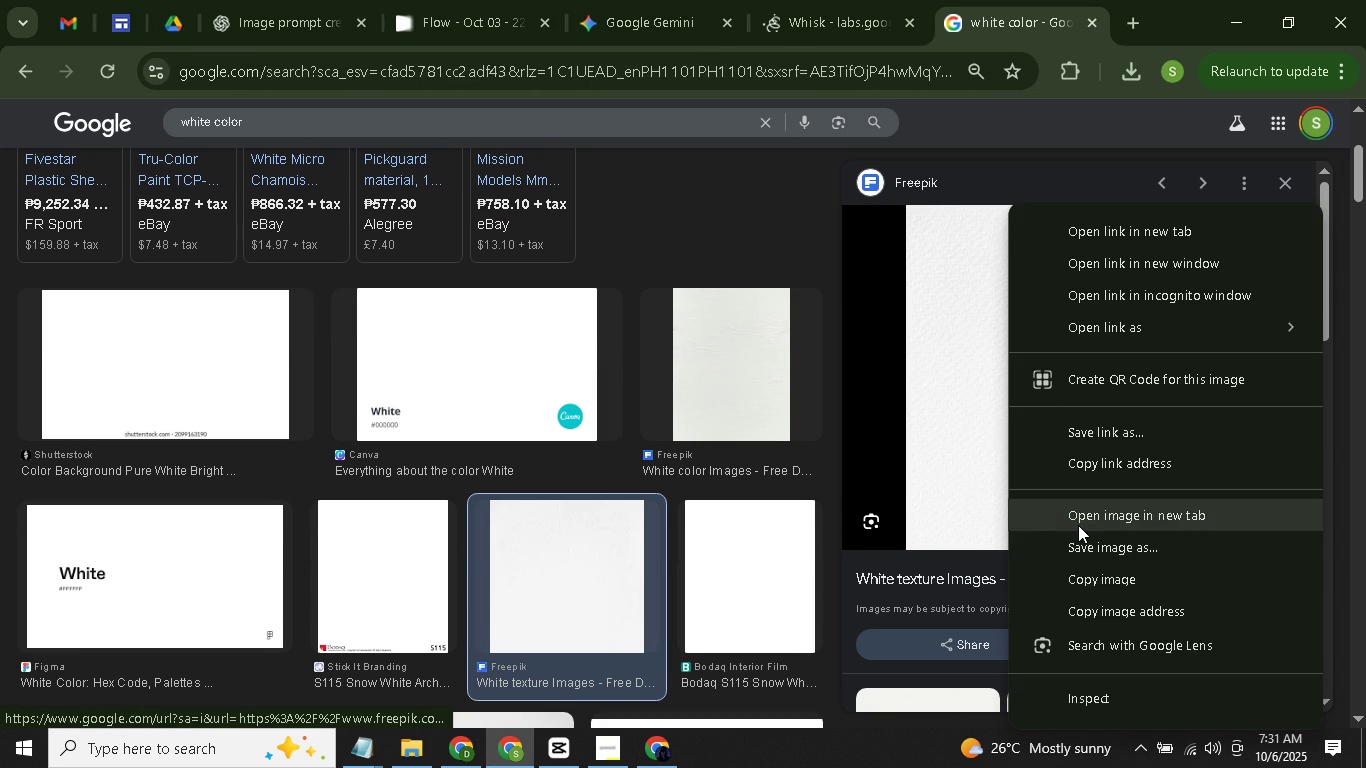 
left_click([1080, 548])
 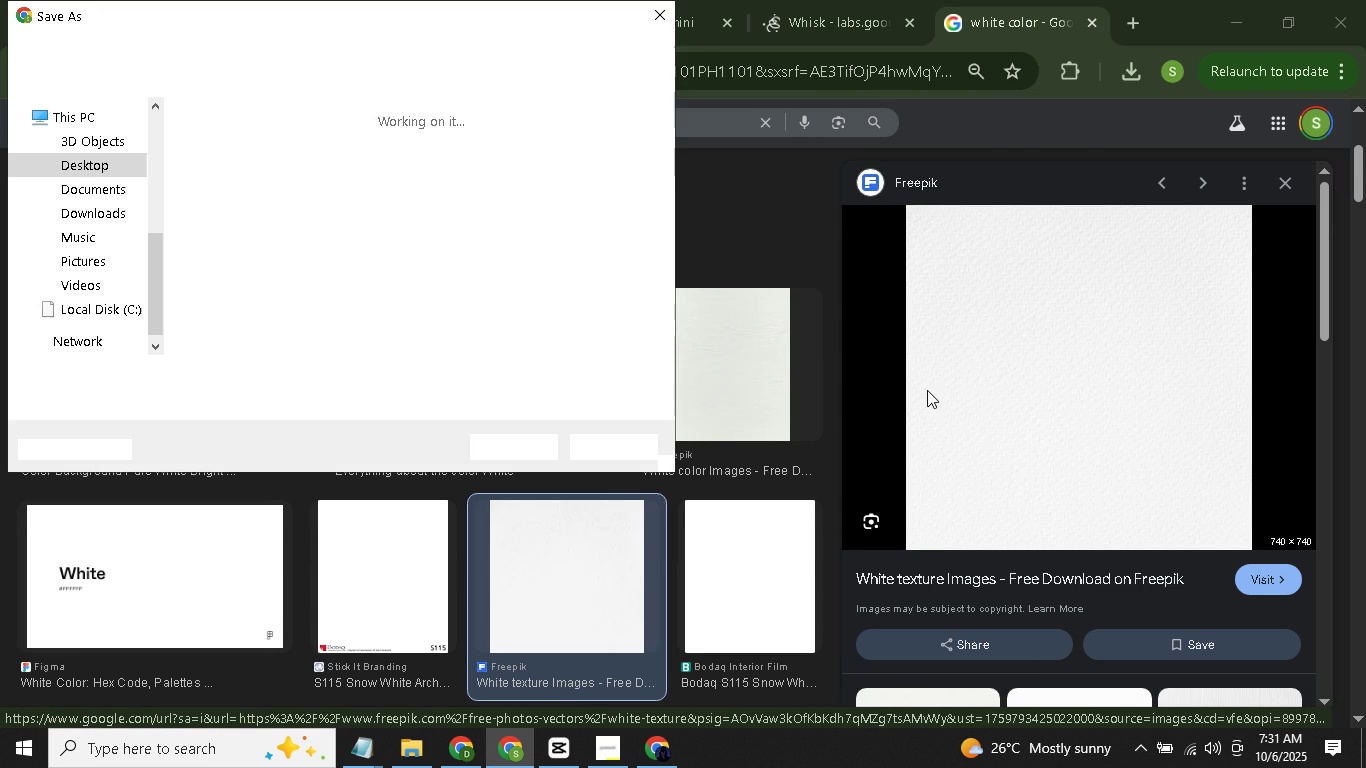 
wait(7.69)
 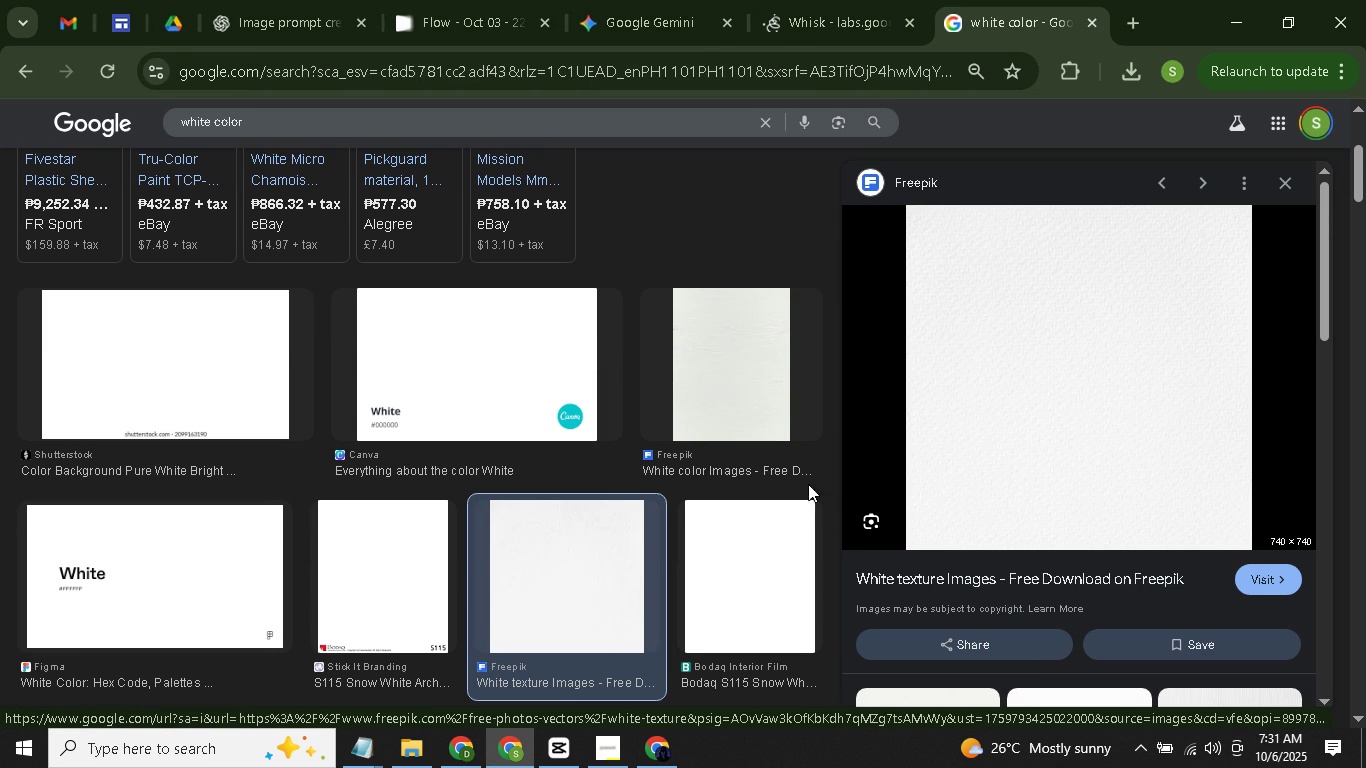 
left_click([654, 12])
 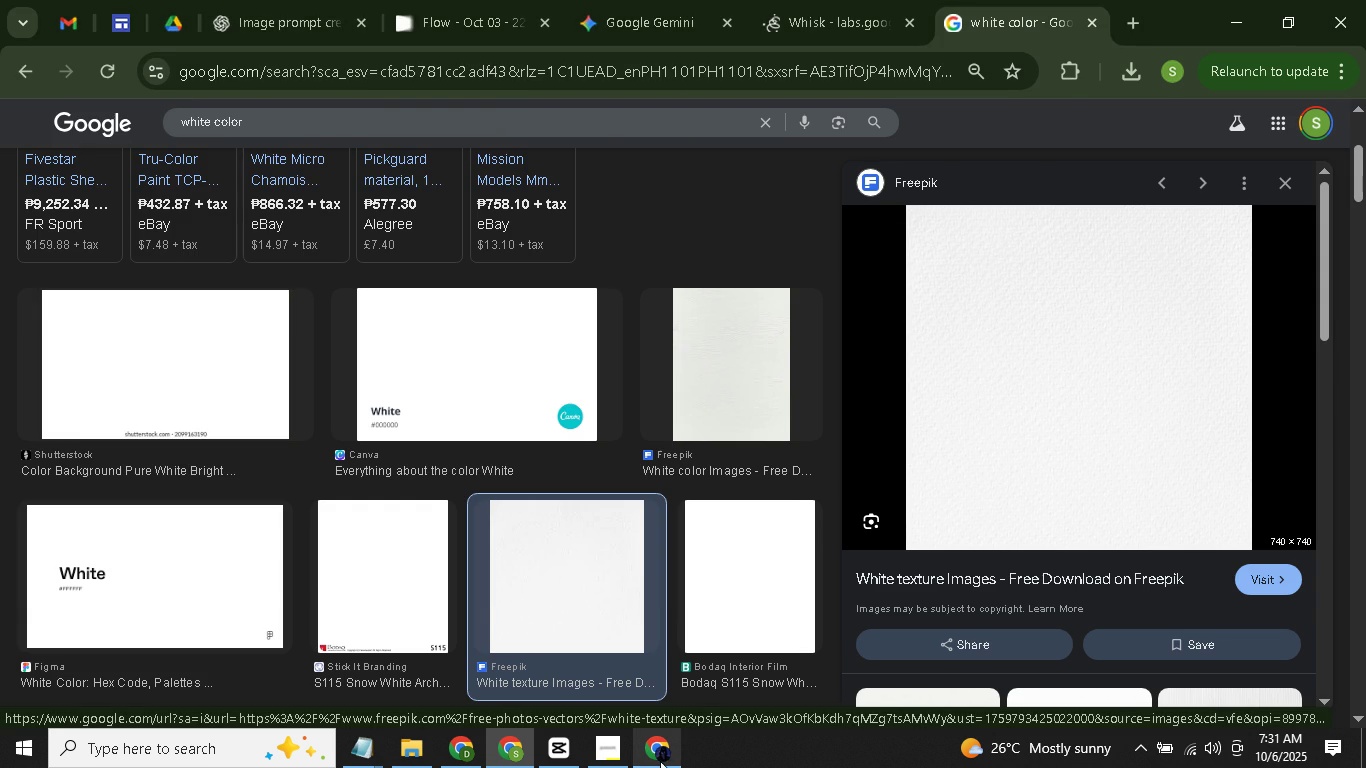 
left_click([660, 761])
 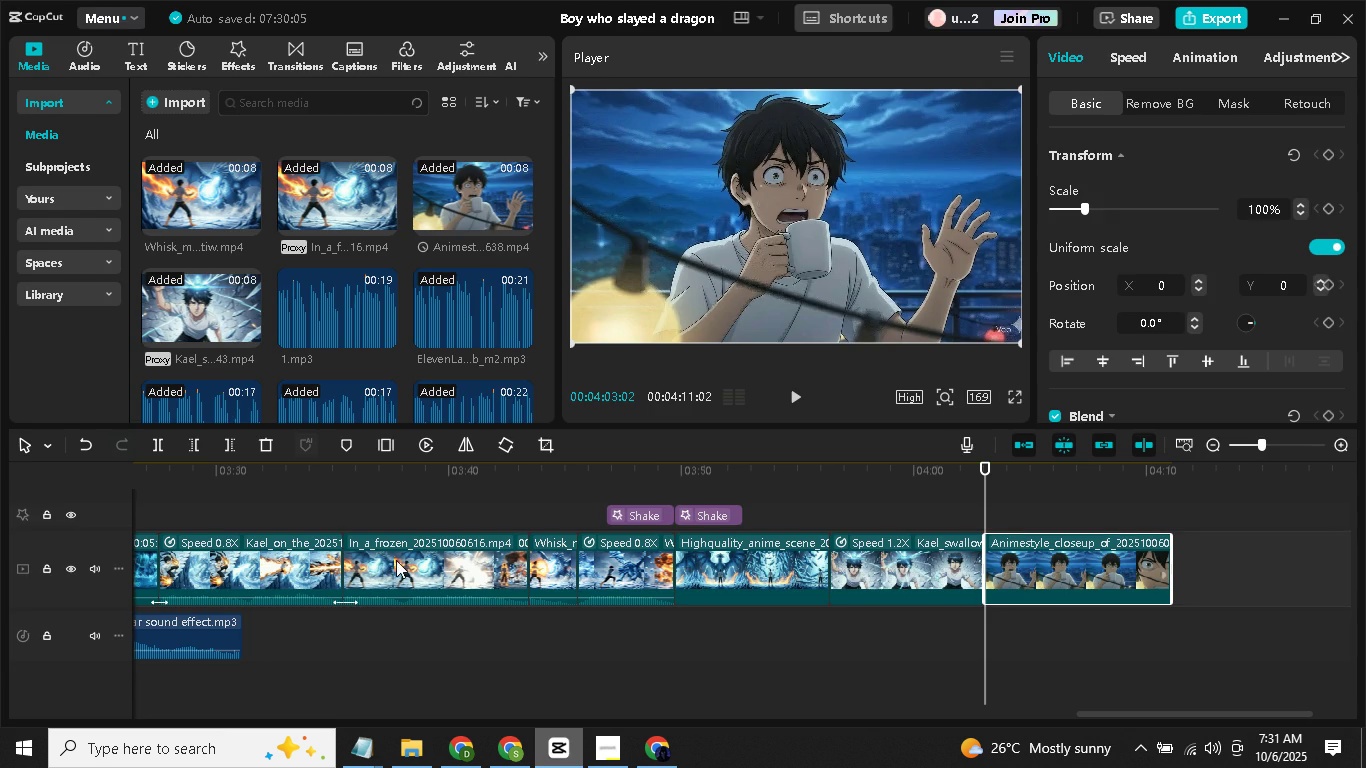 
left_click([1365, 767])